 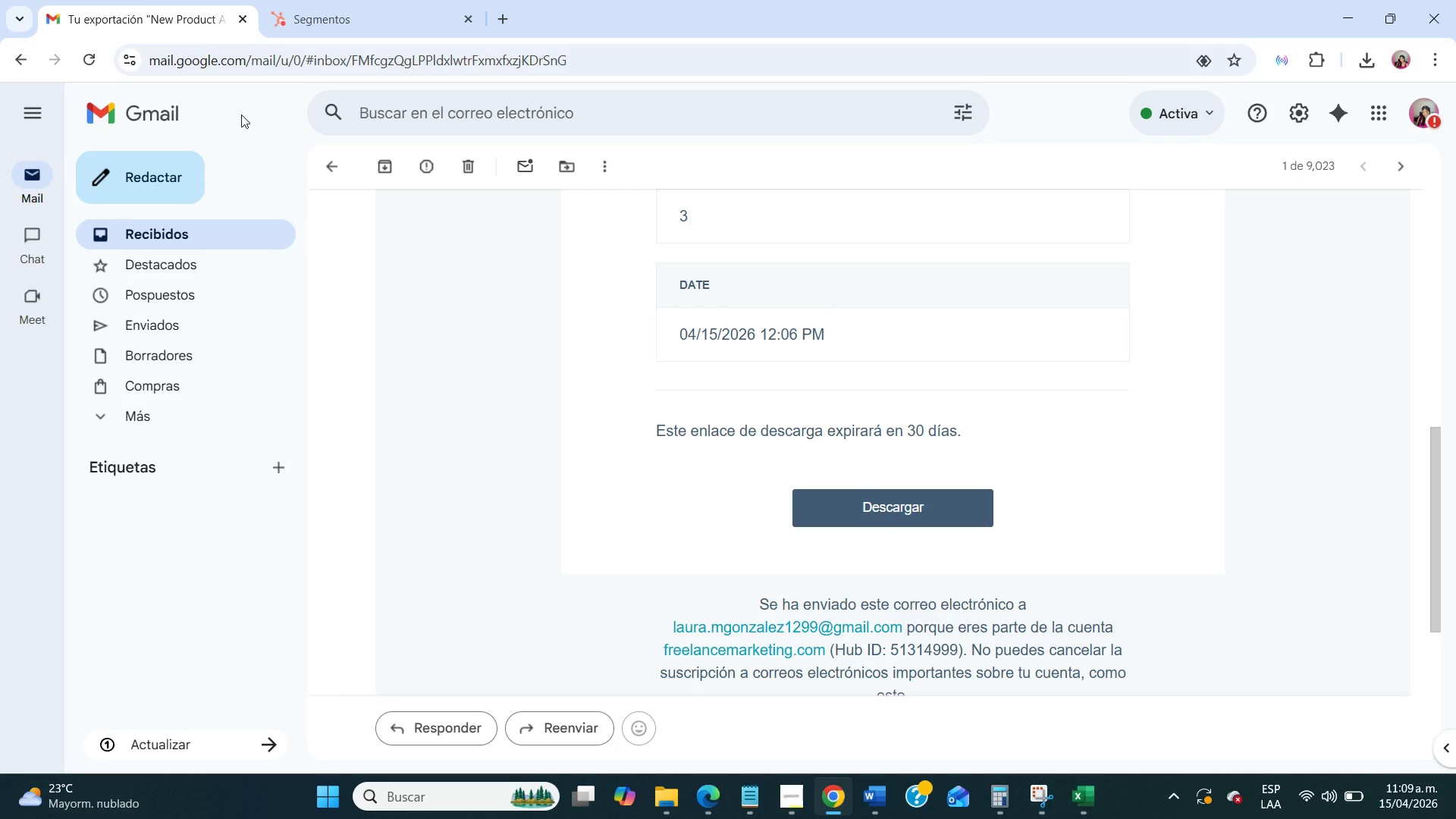 
left_click([337, 168])
 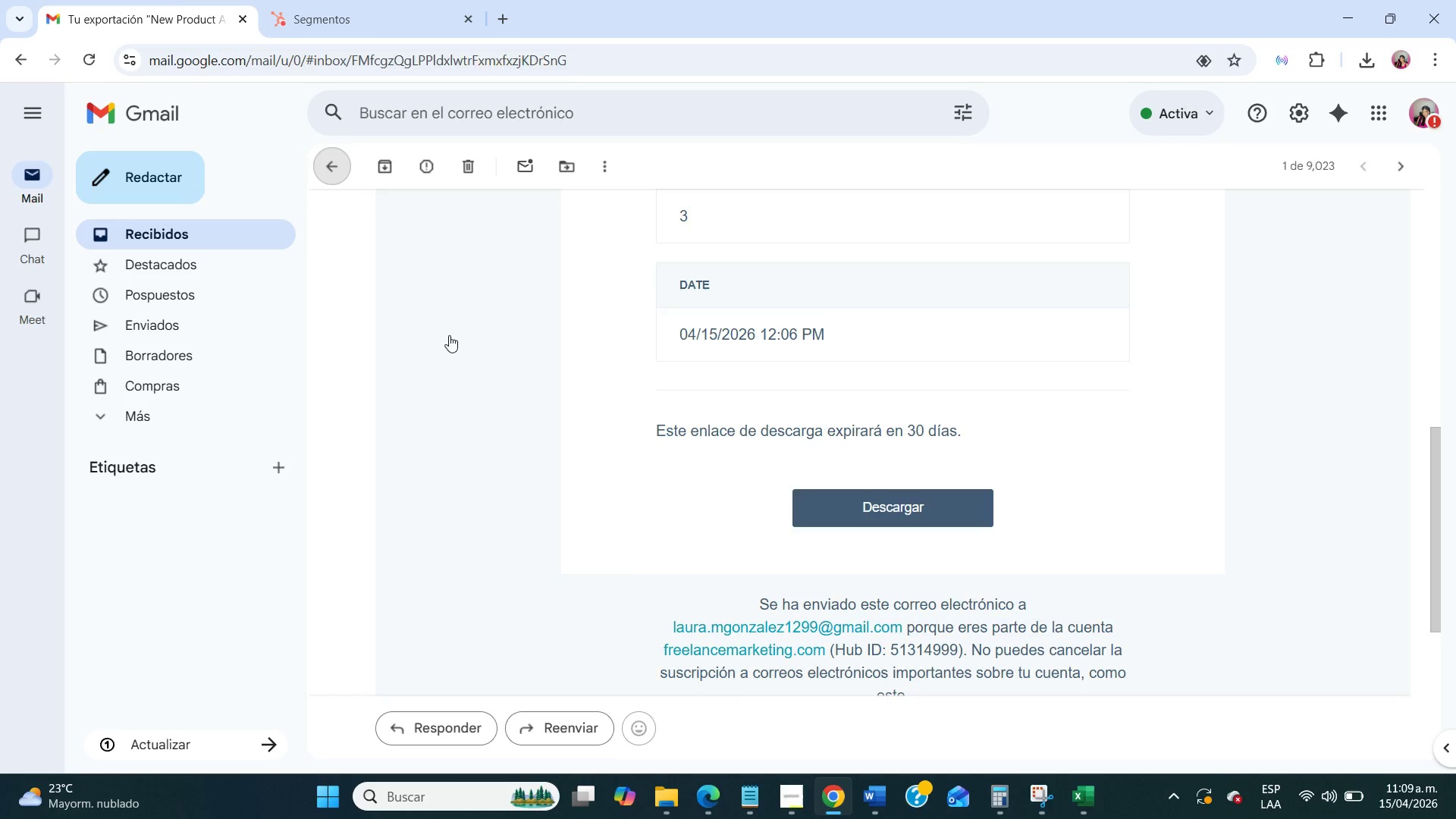 
mouse_move([461, 378])
 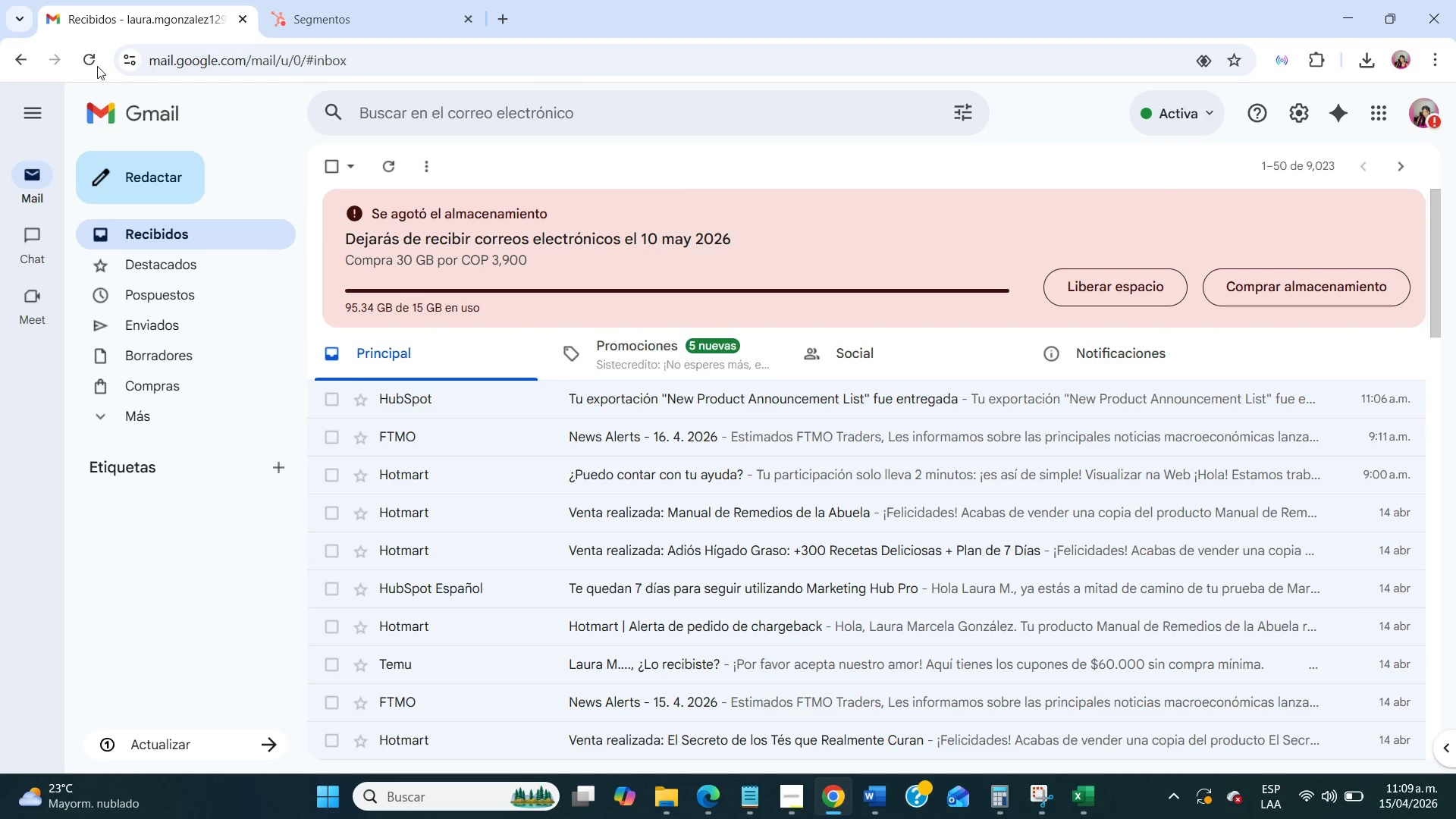 
left_click([93, 63])
 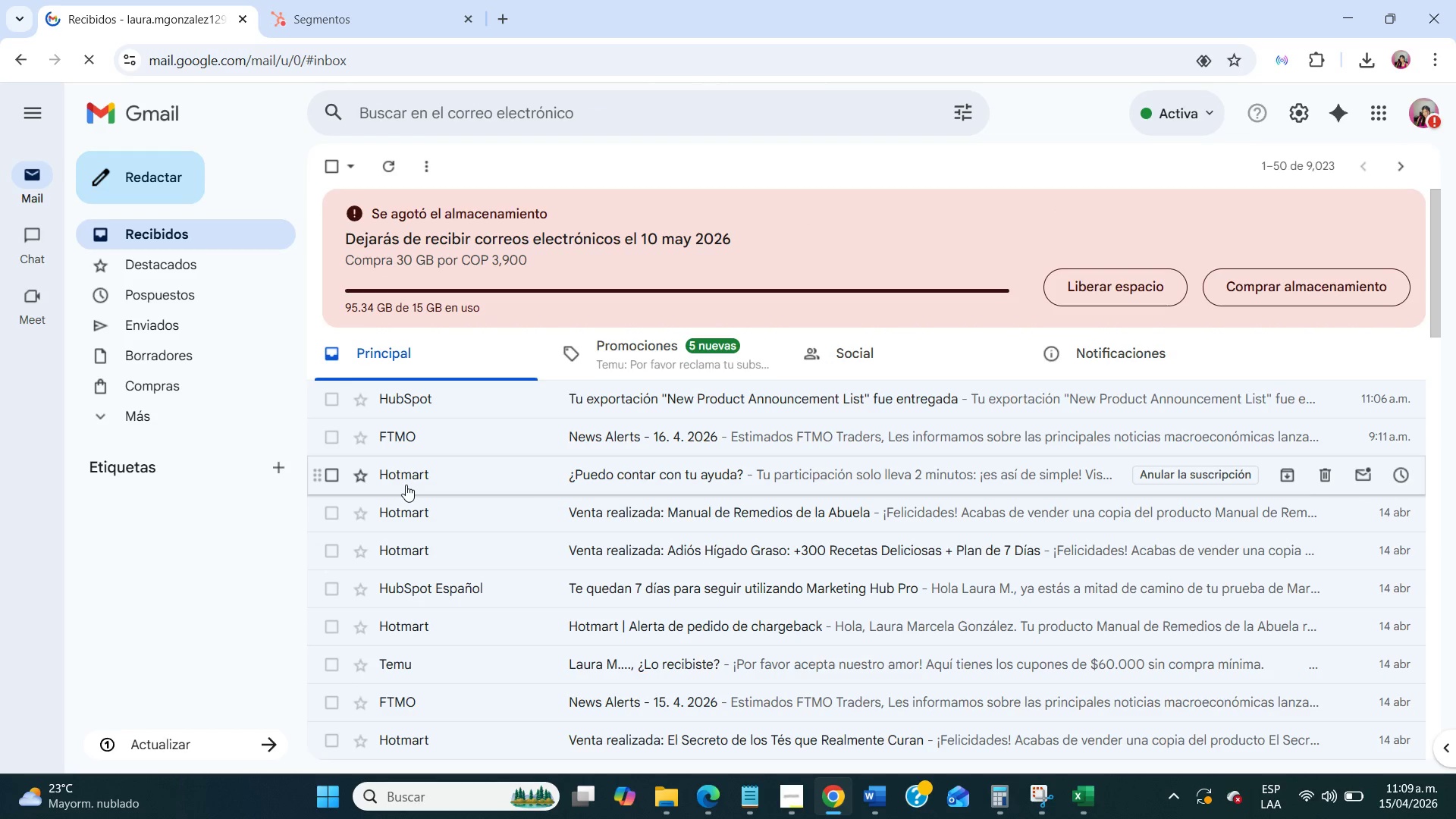 
wait(12.28)
 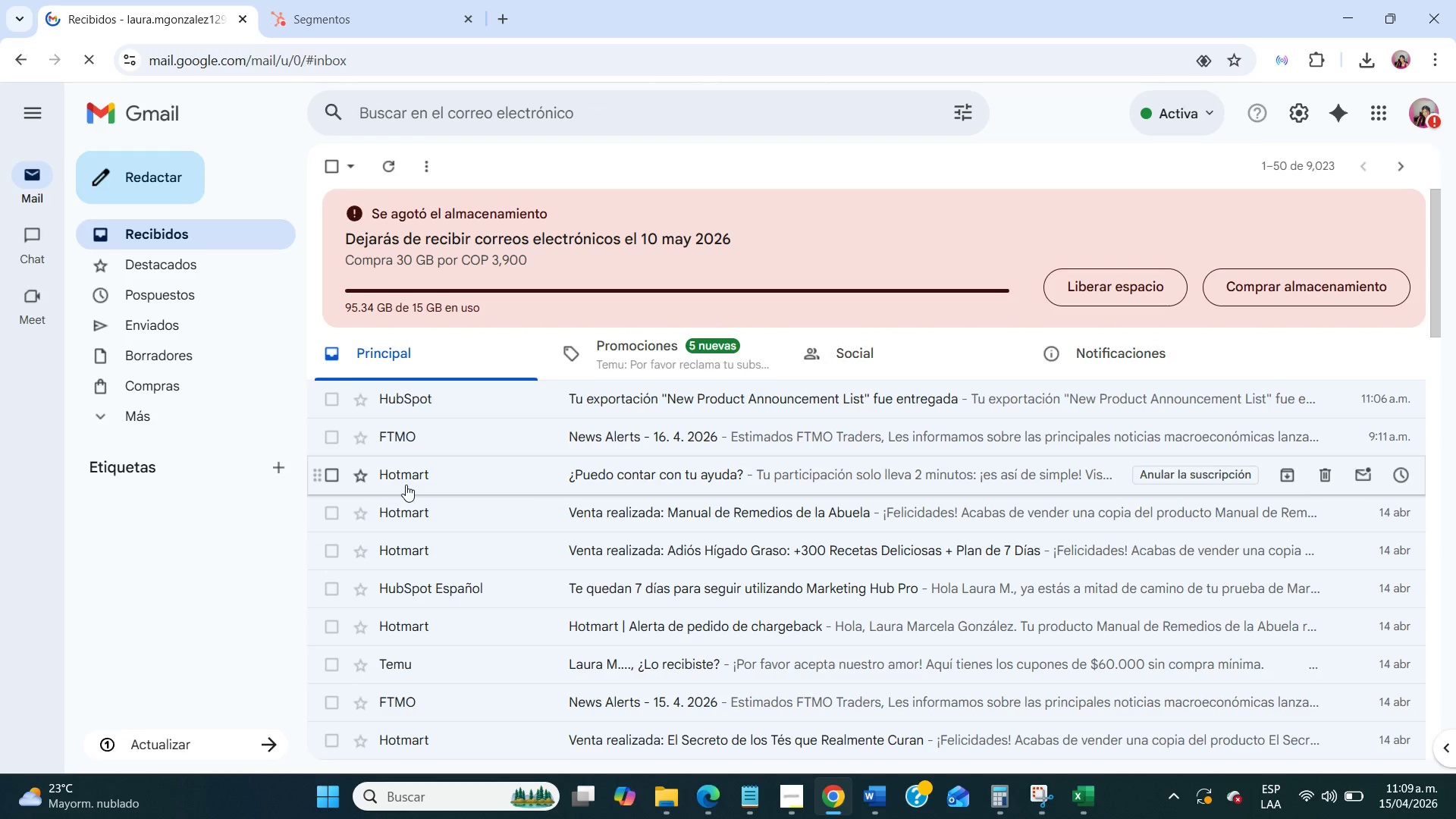 
left_click([92, 58])
 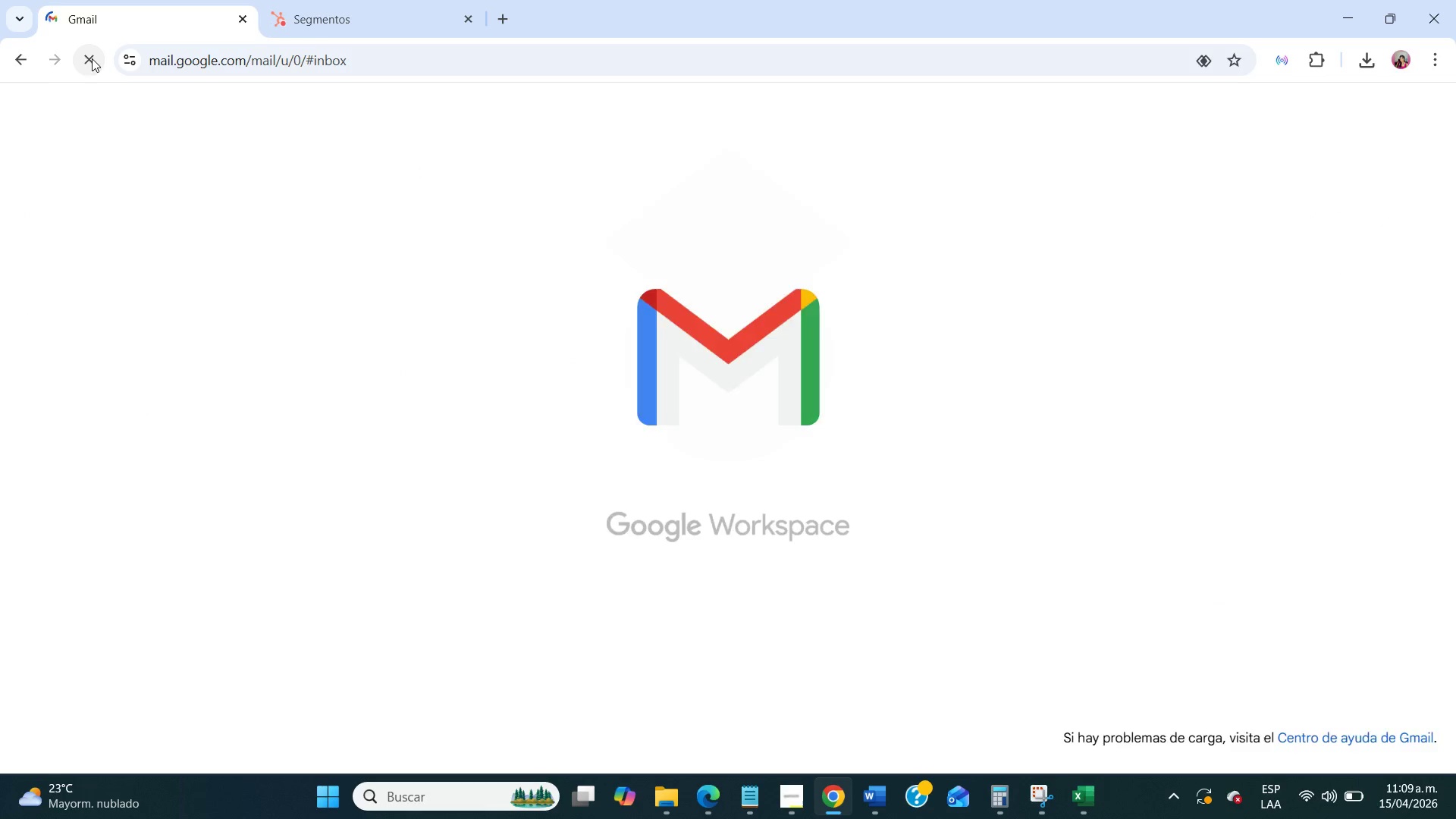 
left_click([92, 58])
 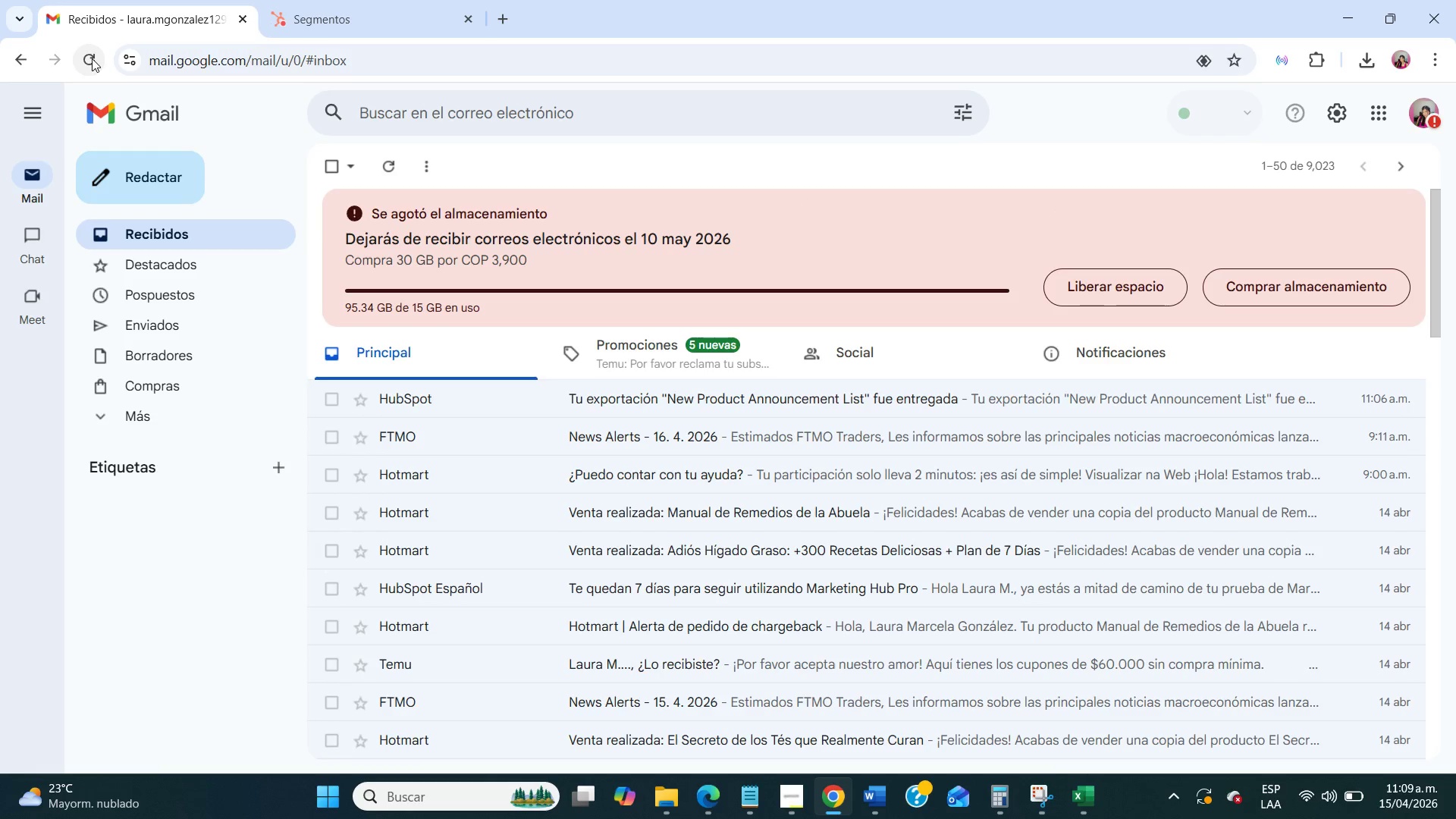 
left_click([92, 58])
 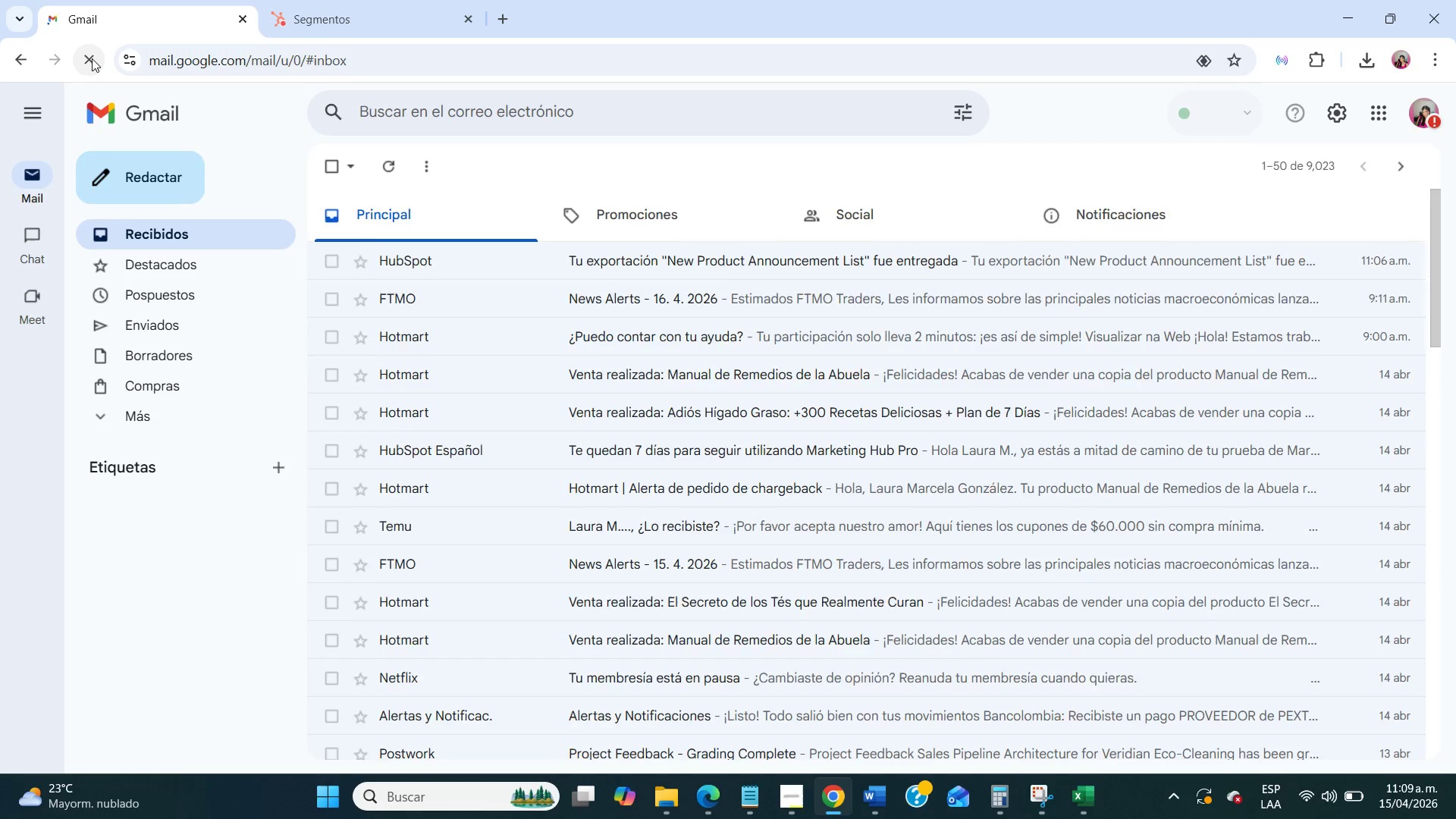 
left_click([92, 58])
 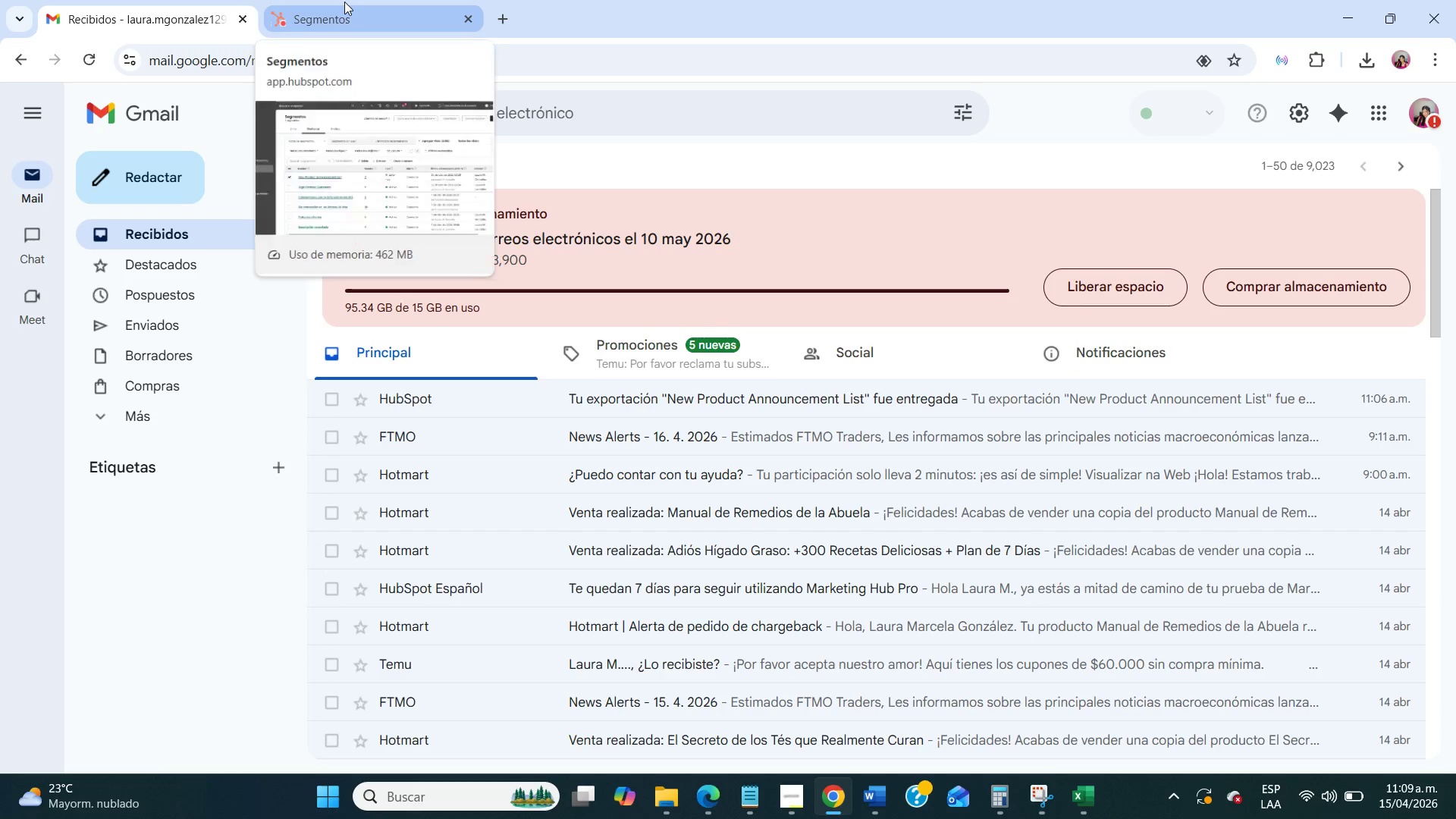 
left_click([344, 2])
 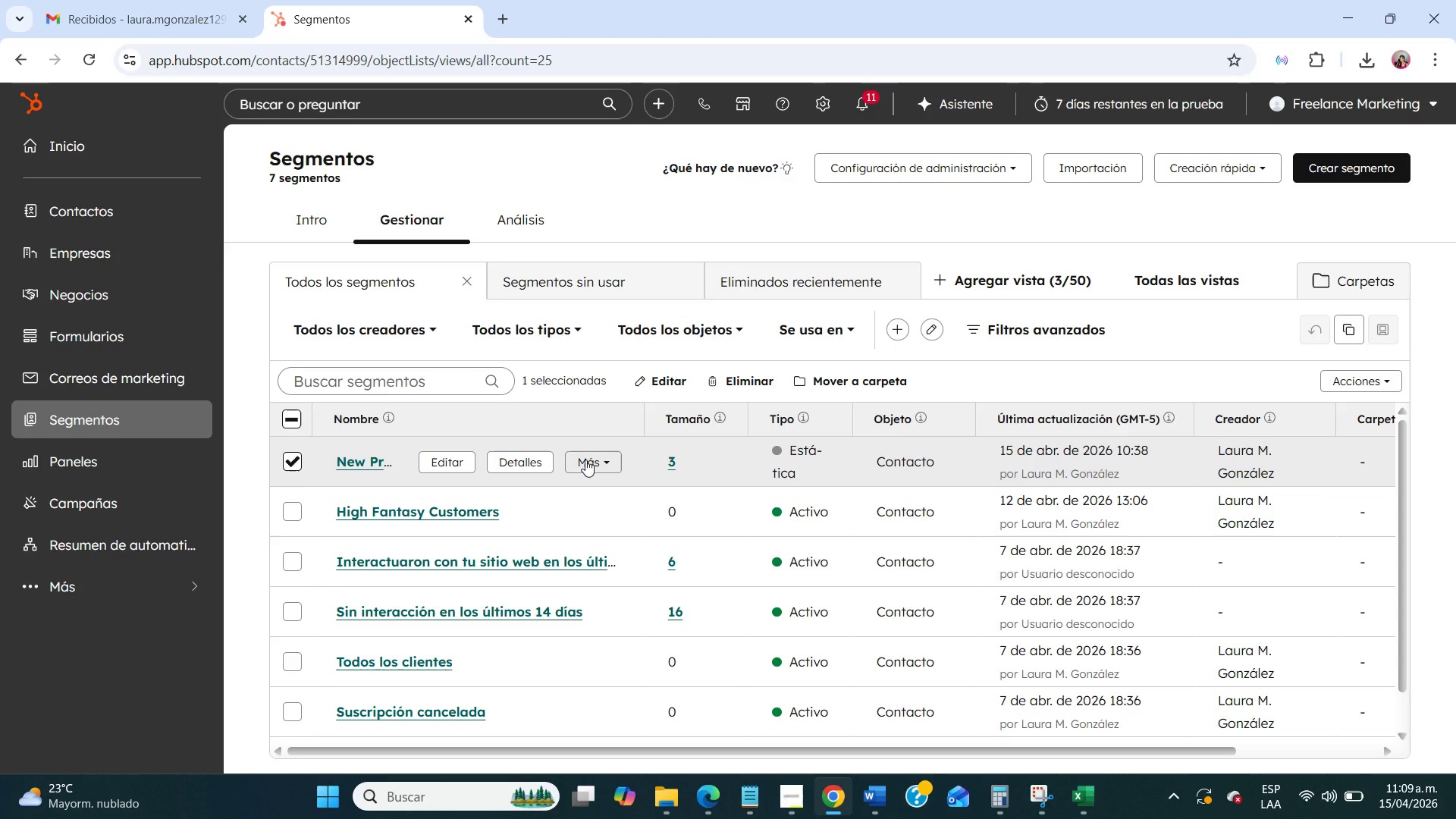 
left_click([127, 0])
 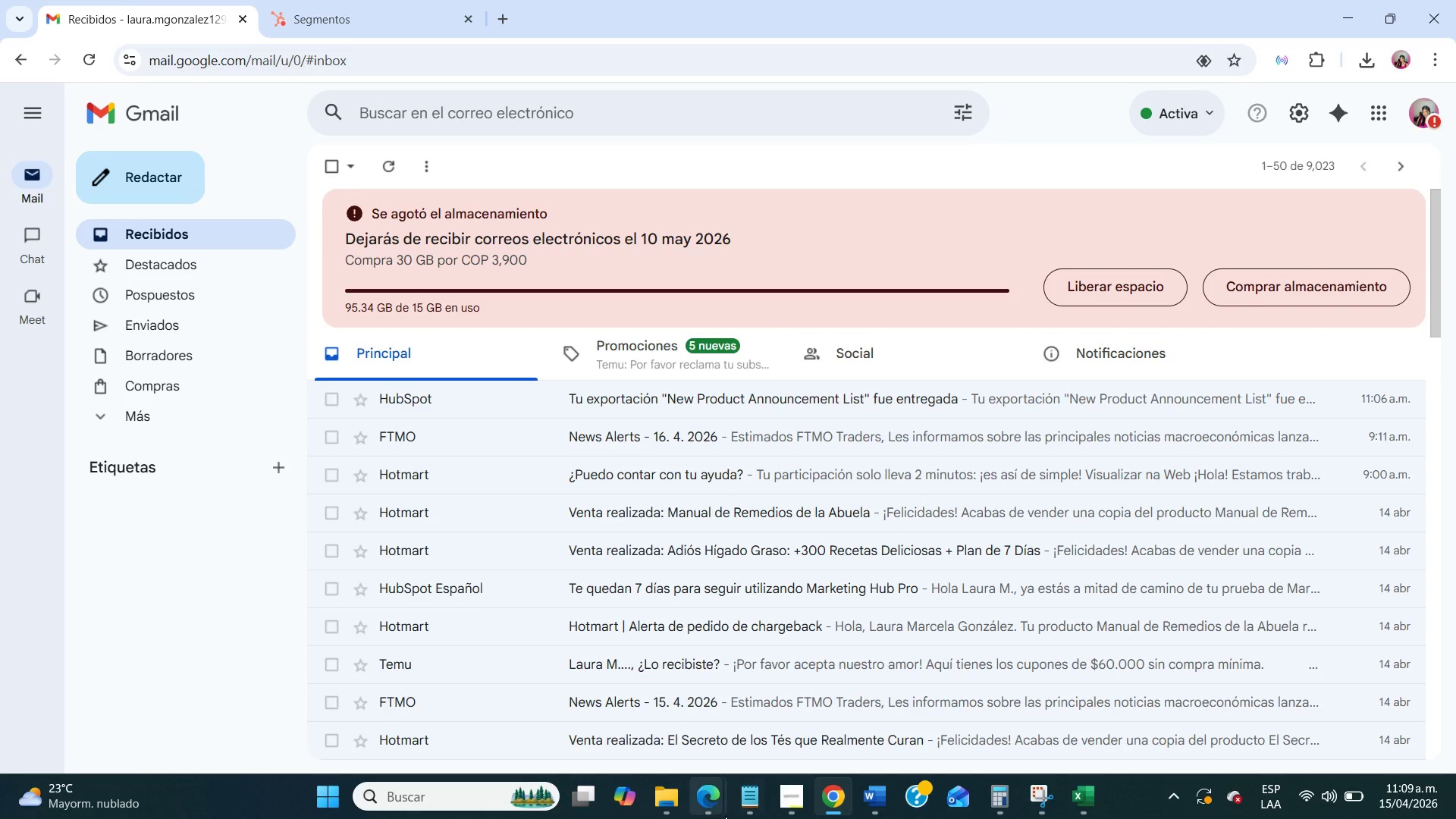 
left_click([664, 805])
 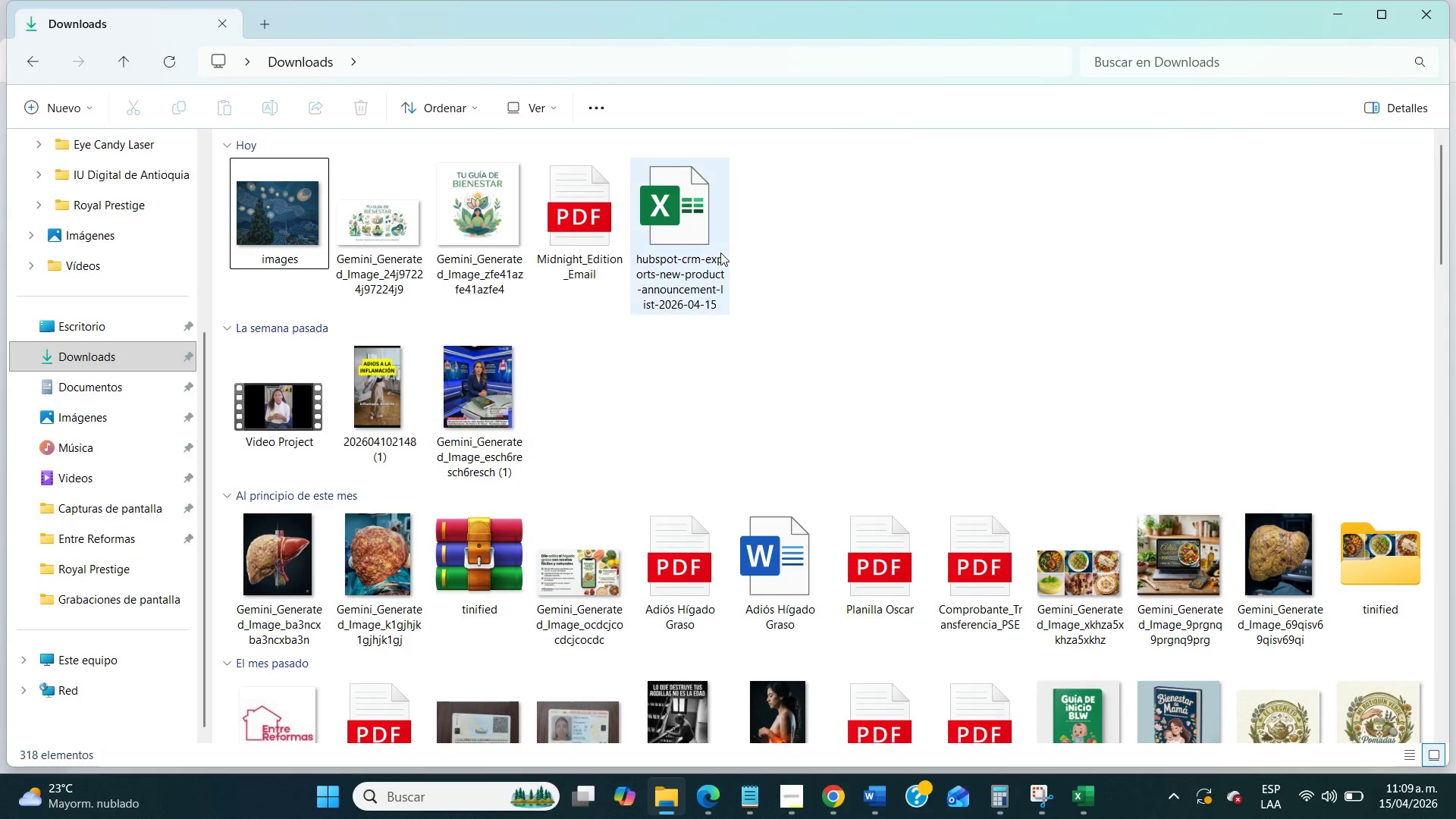 
left_click([709, 252])
 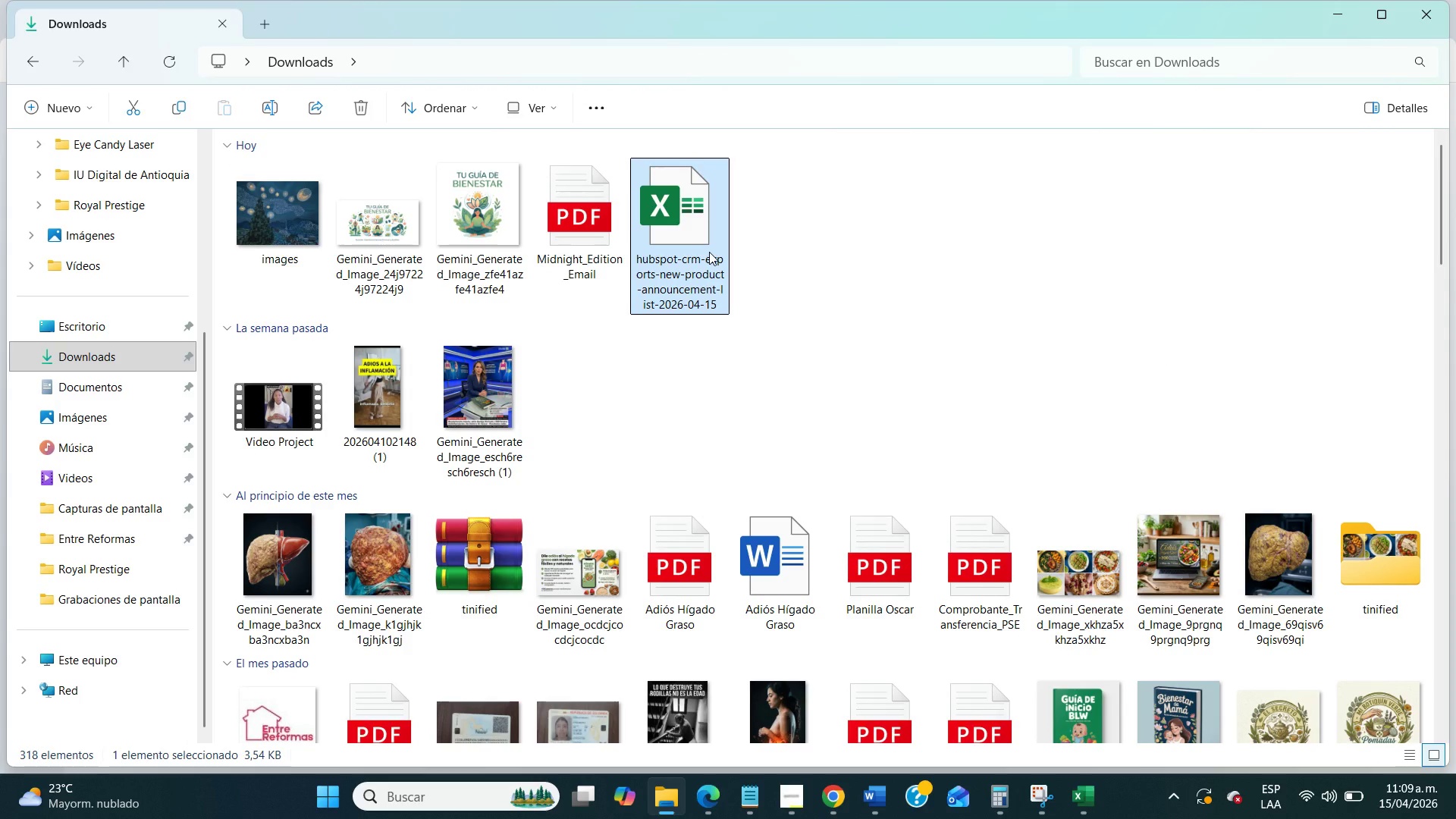 
key(Delete)
 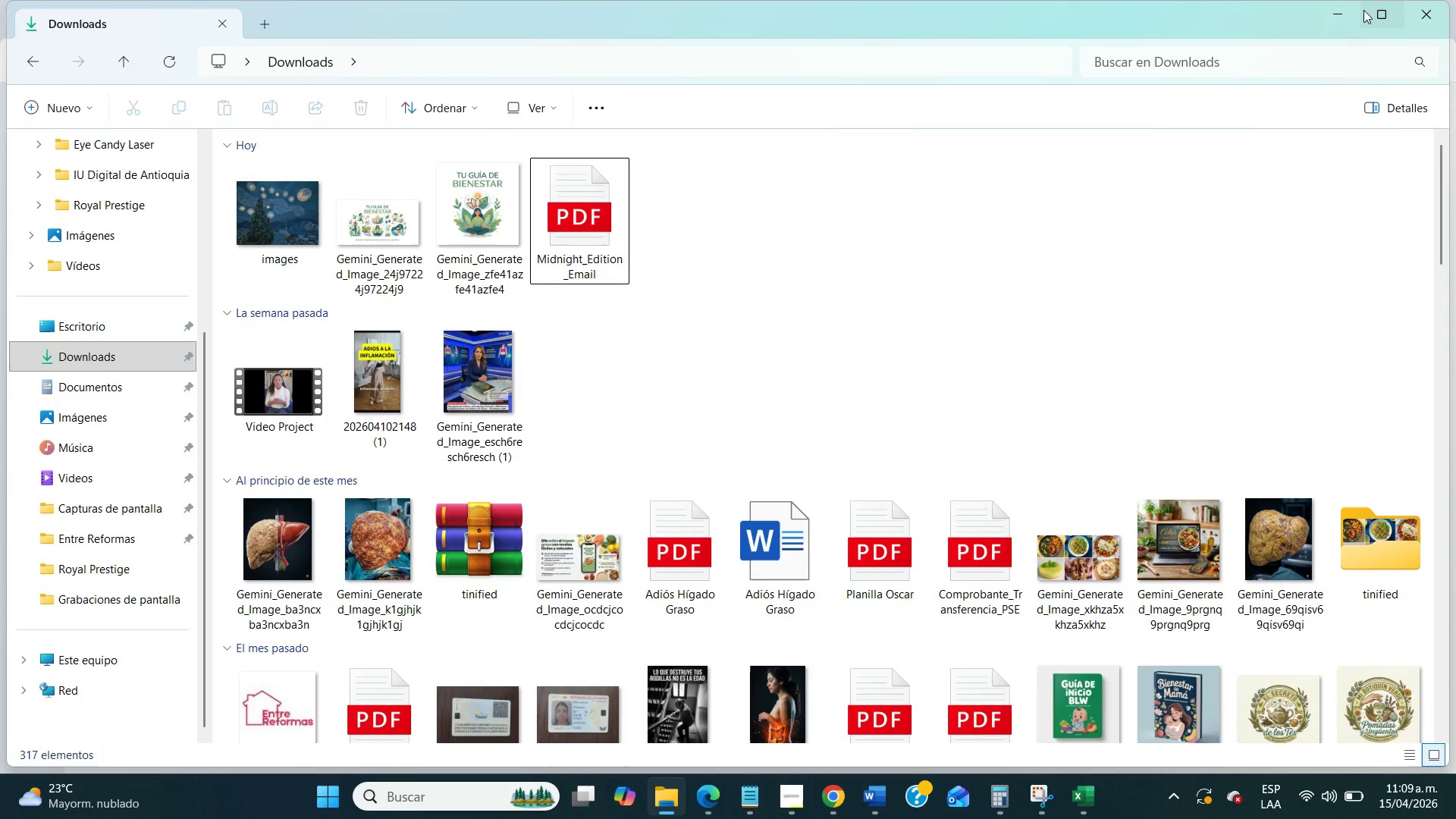 
left_click([1330, 6])
 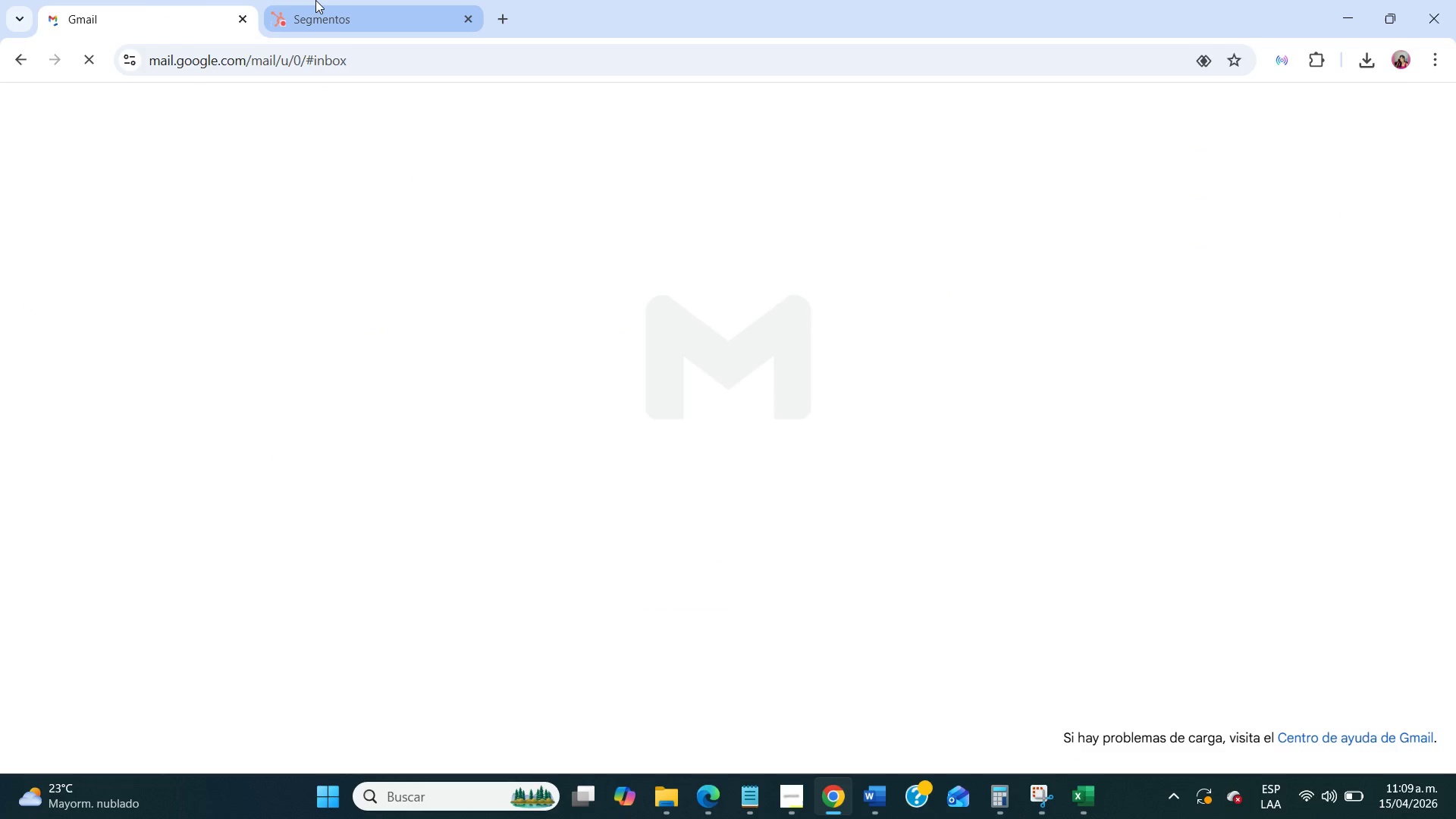 
left_click([315, 0])
 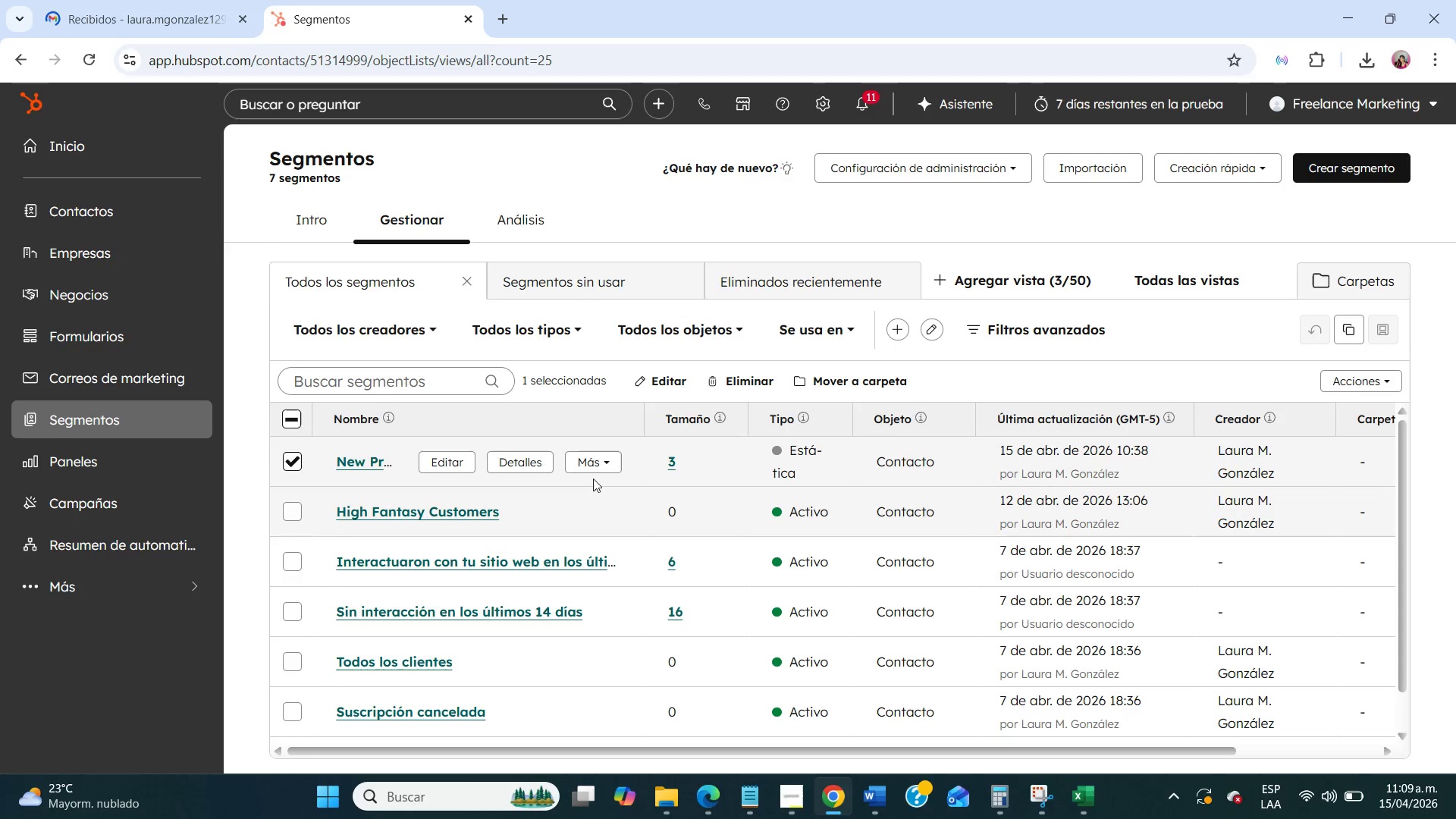 
left_click([589, 464])
 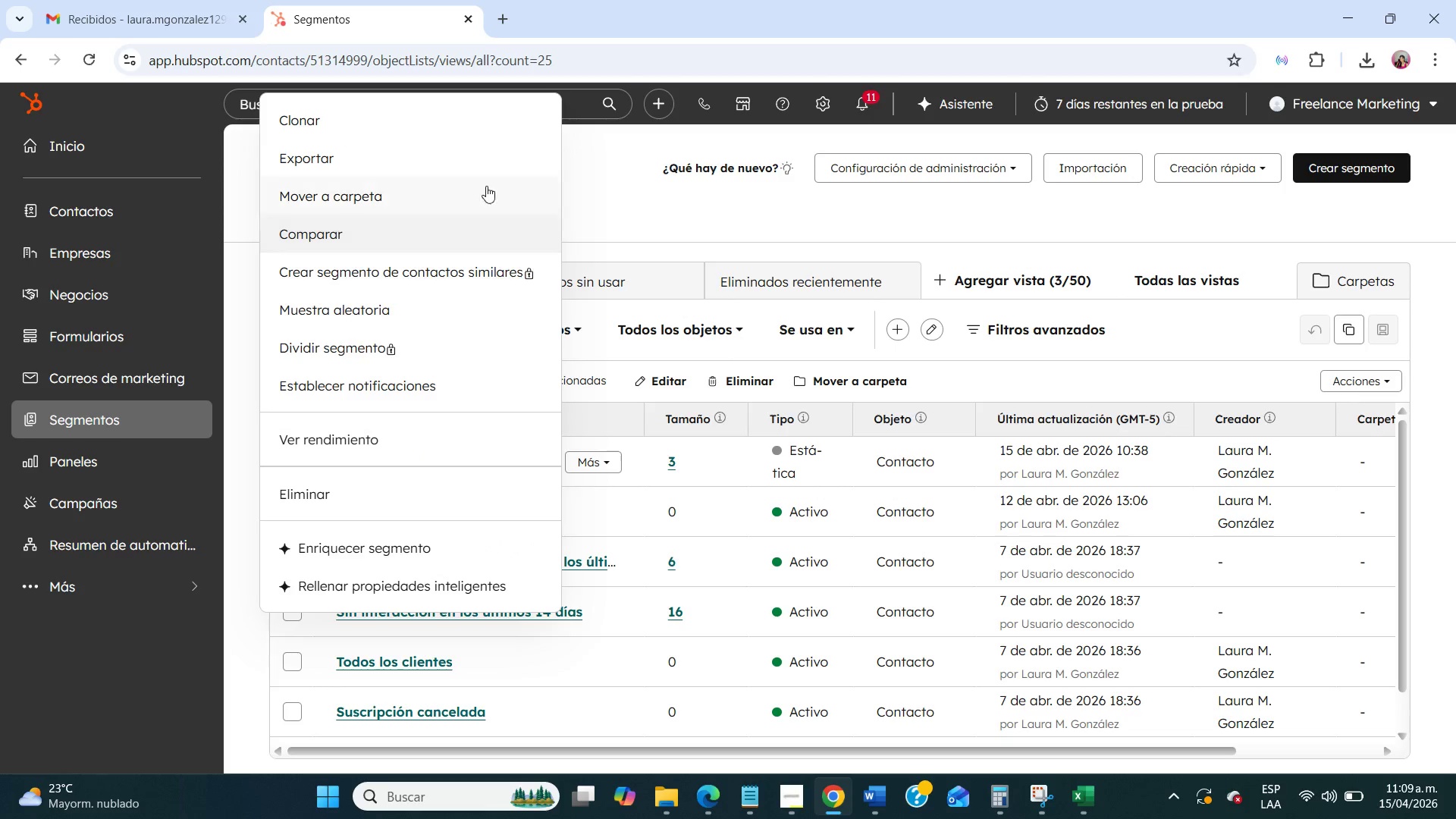 
left_click([457, 158])
 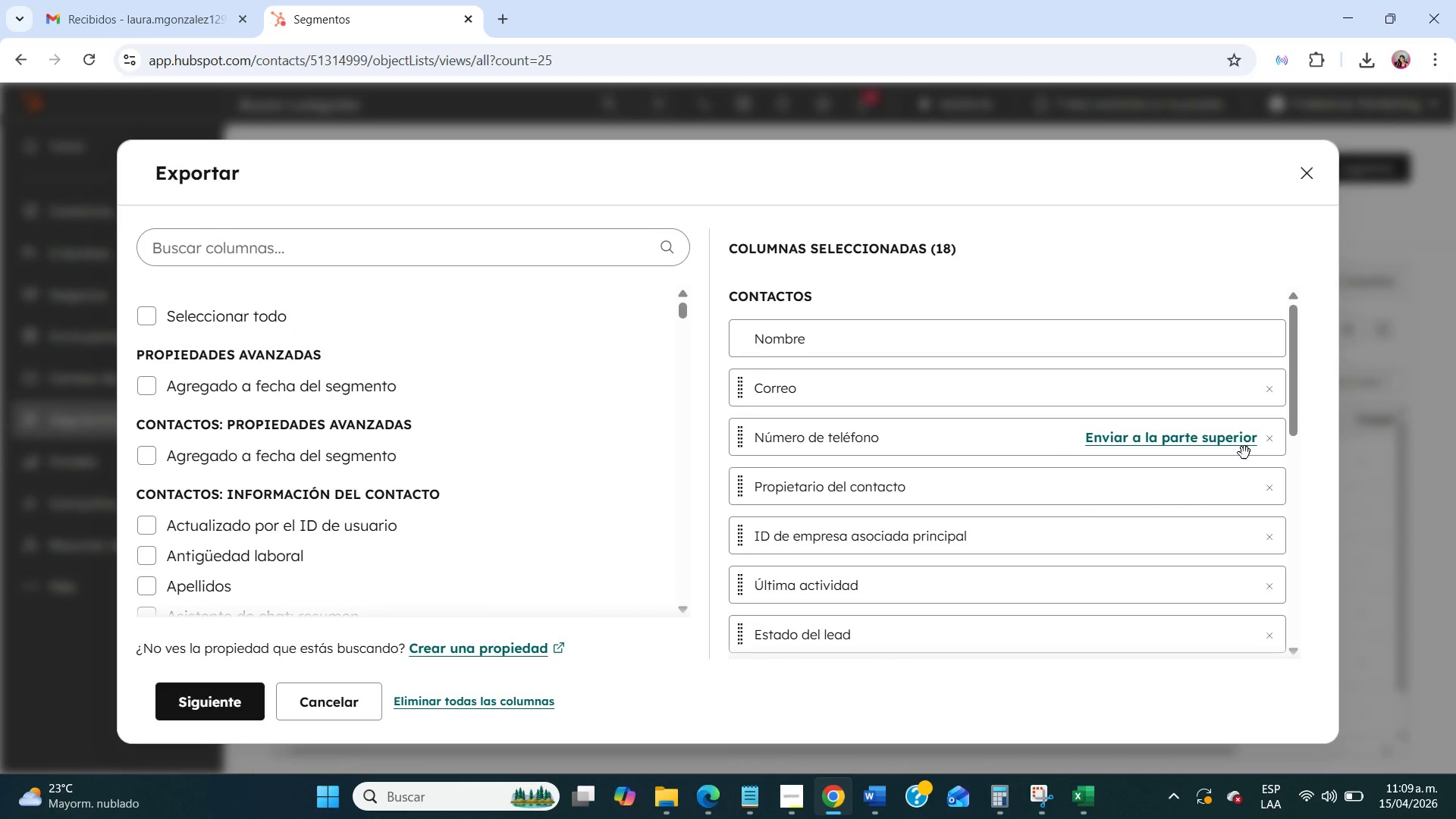 
double_click([1263, 438])
 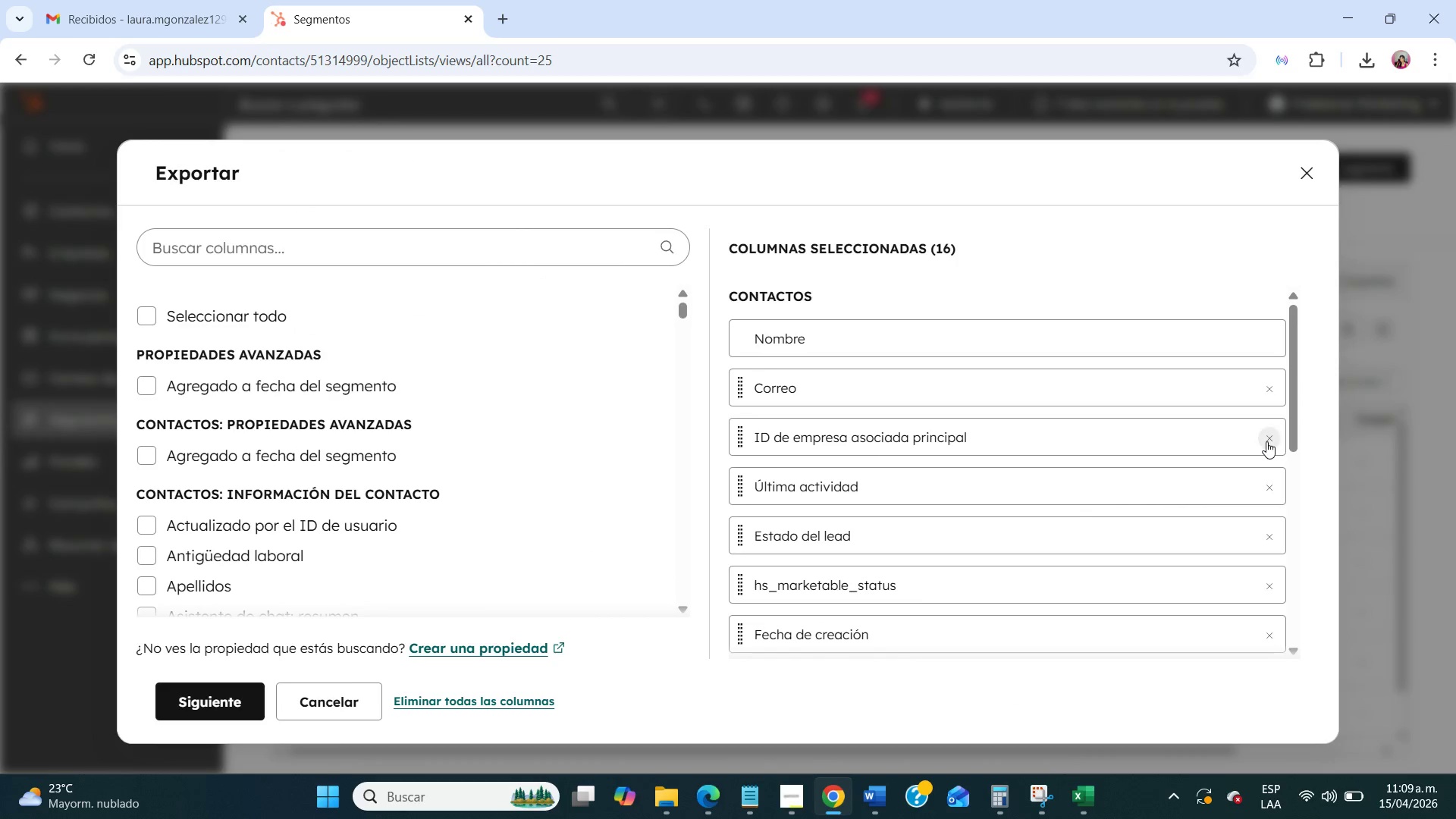 
triple_click([1266, 441])
 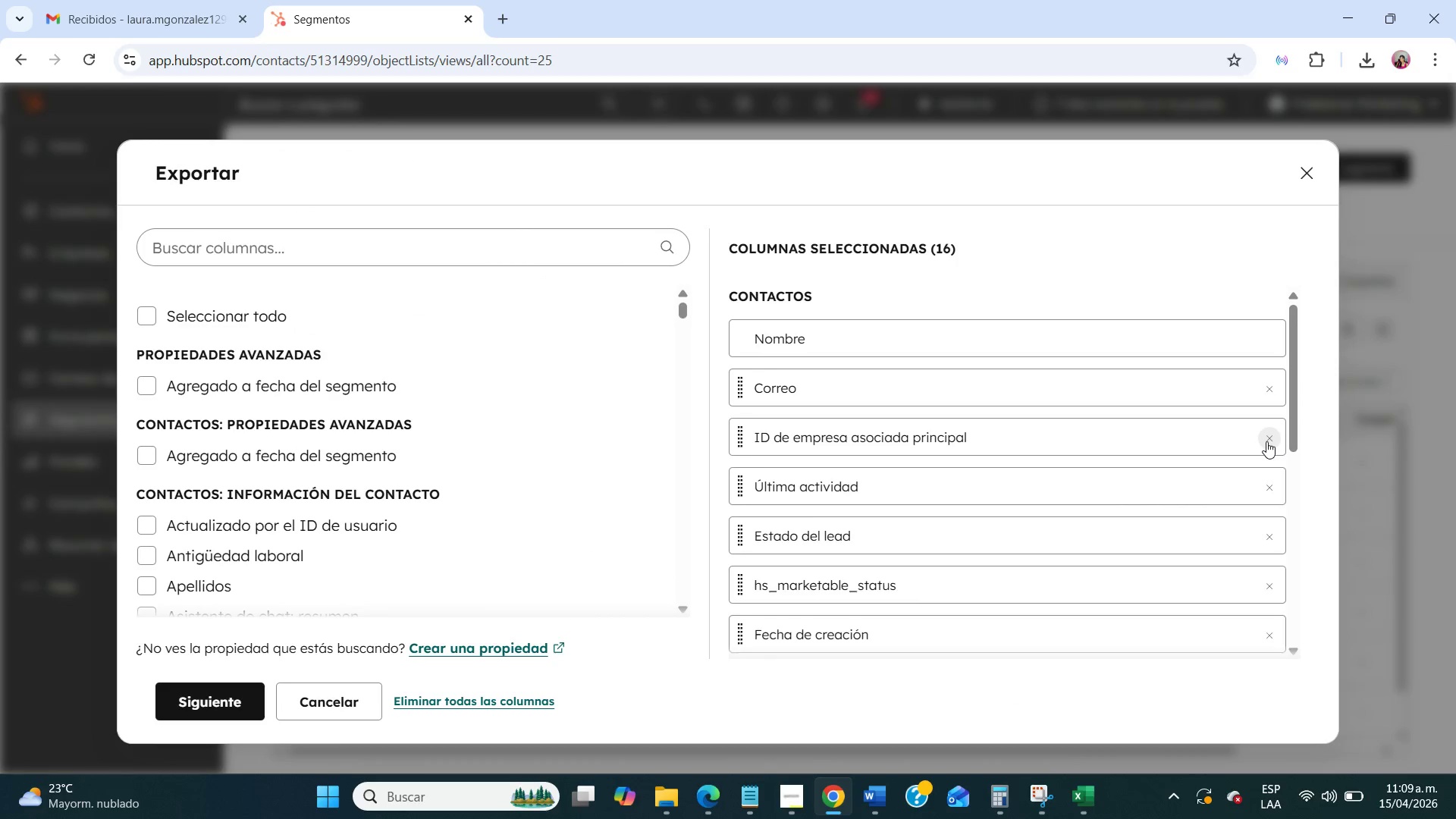 
triple_click([1266, 441])
 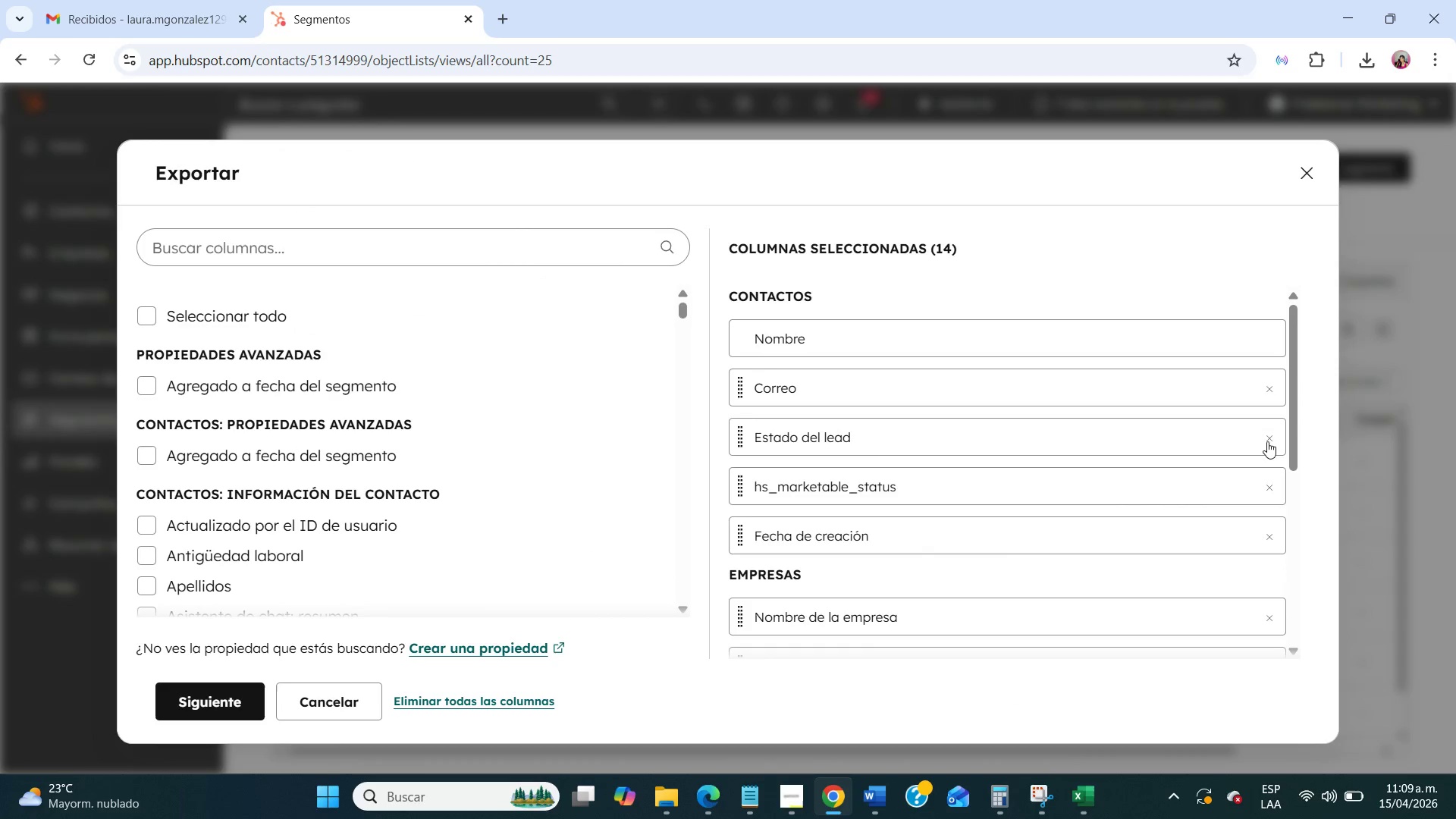 
triple_click([1269, 442])
 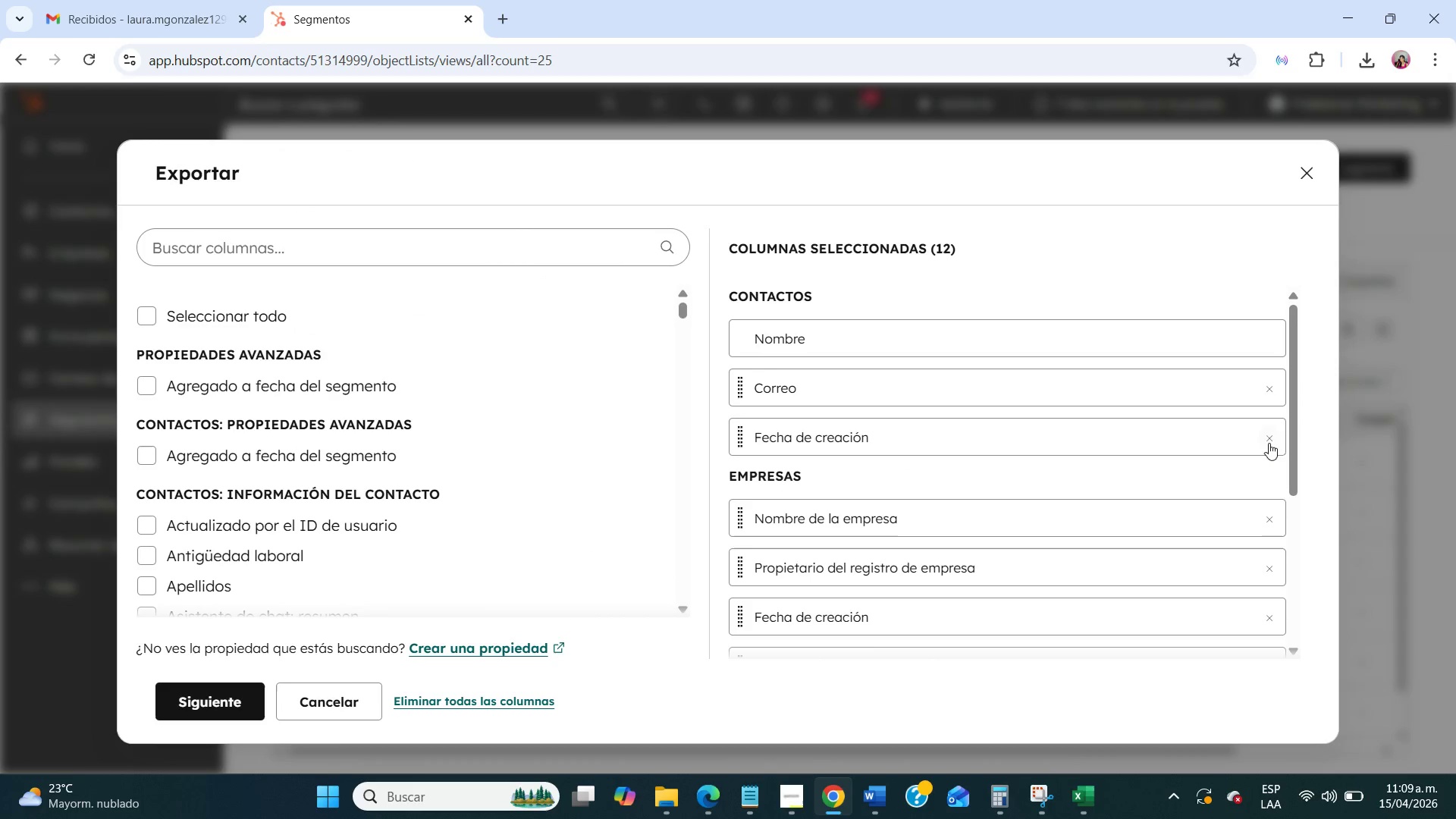 
triple_click([1269, 443])
 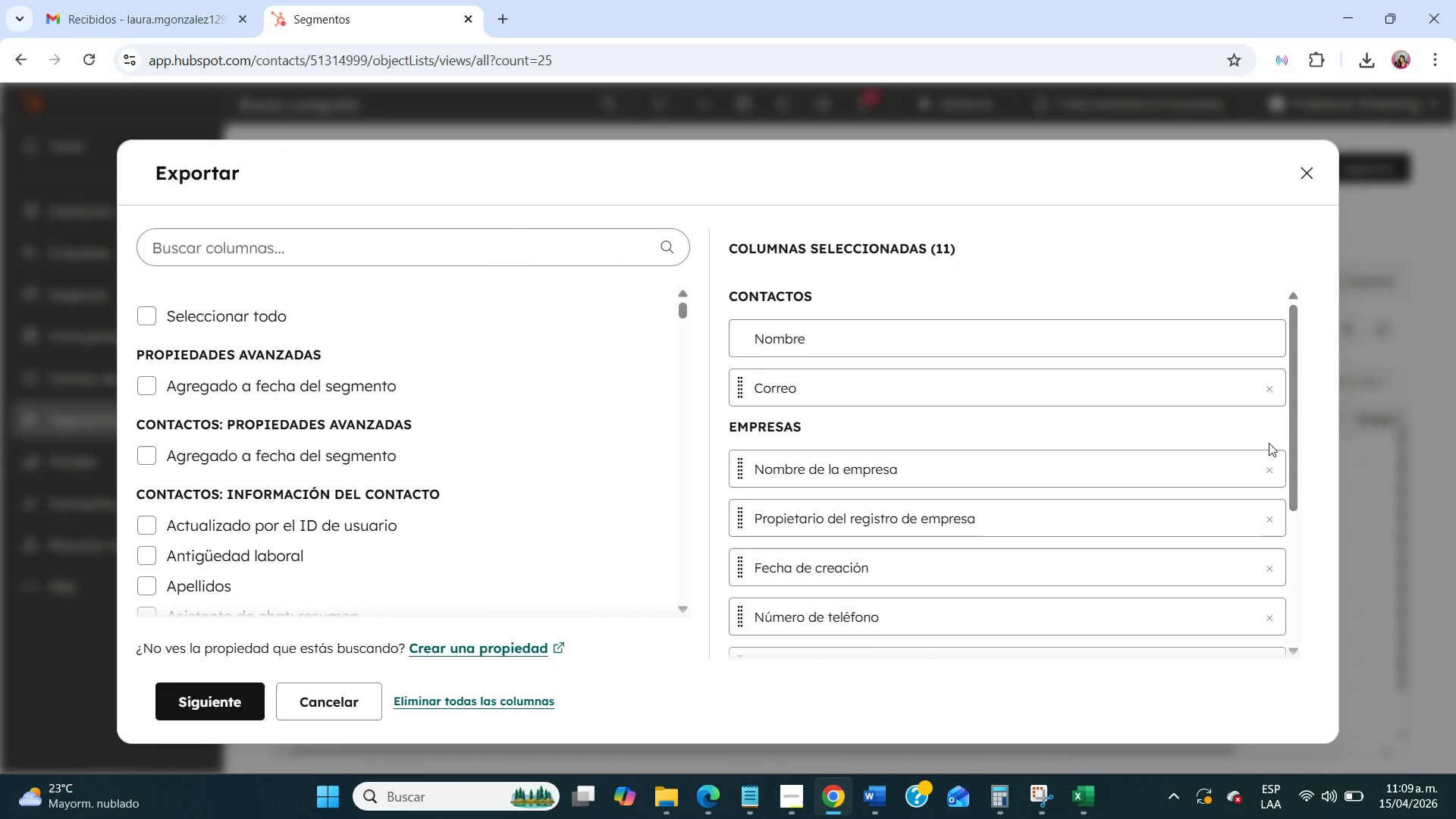 
triple_click([1269, 443])
 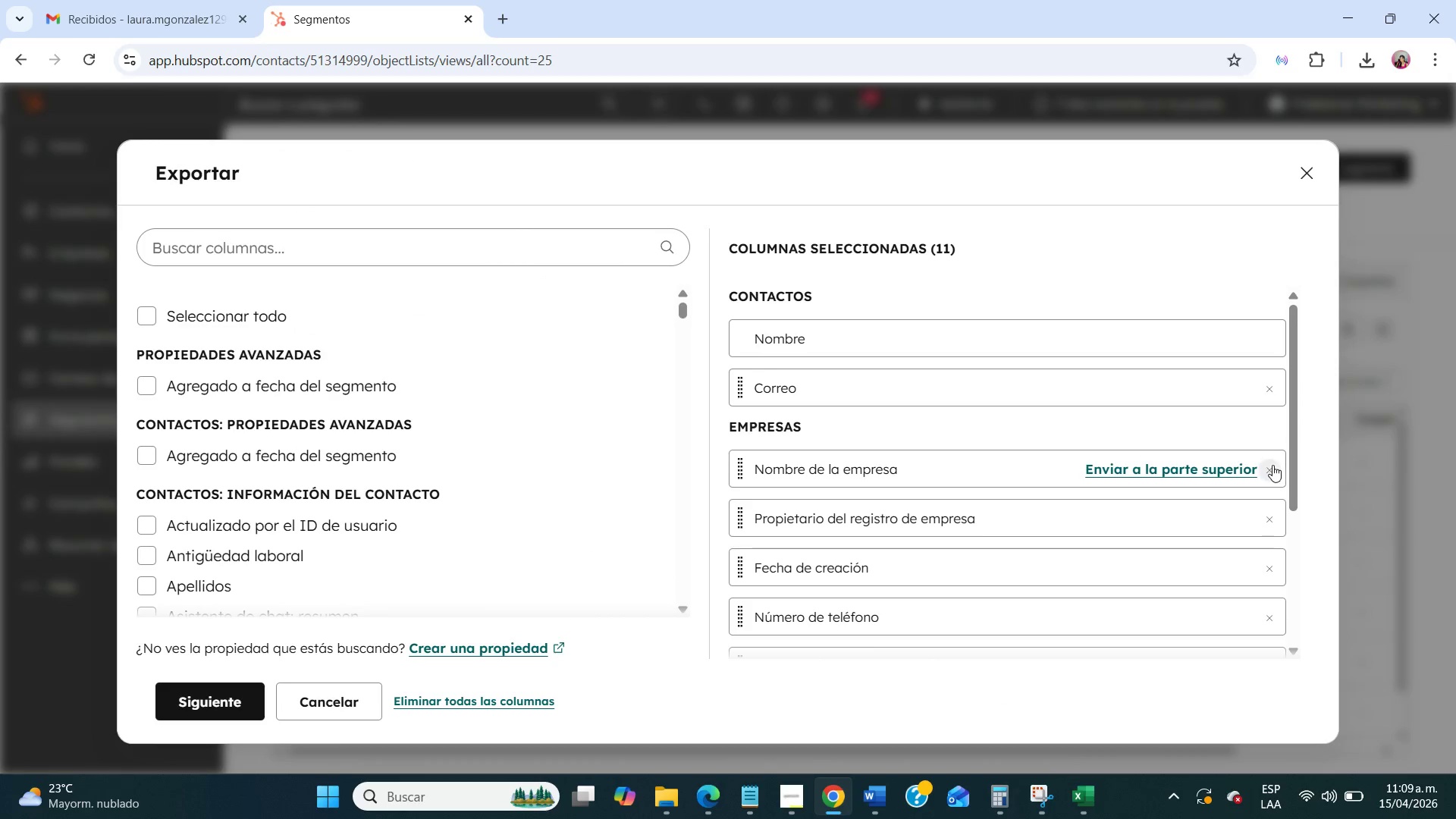 
left_click_drag(start_coordinate=[1272, 465], to_coordinate=[1274, 469])
 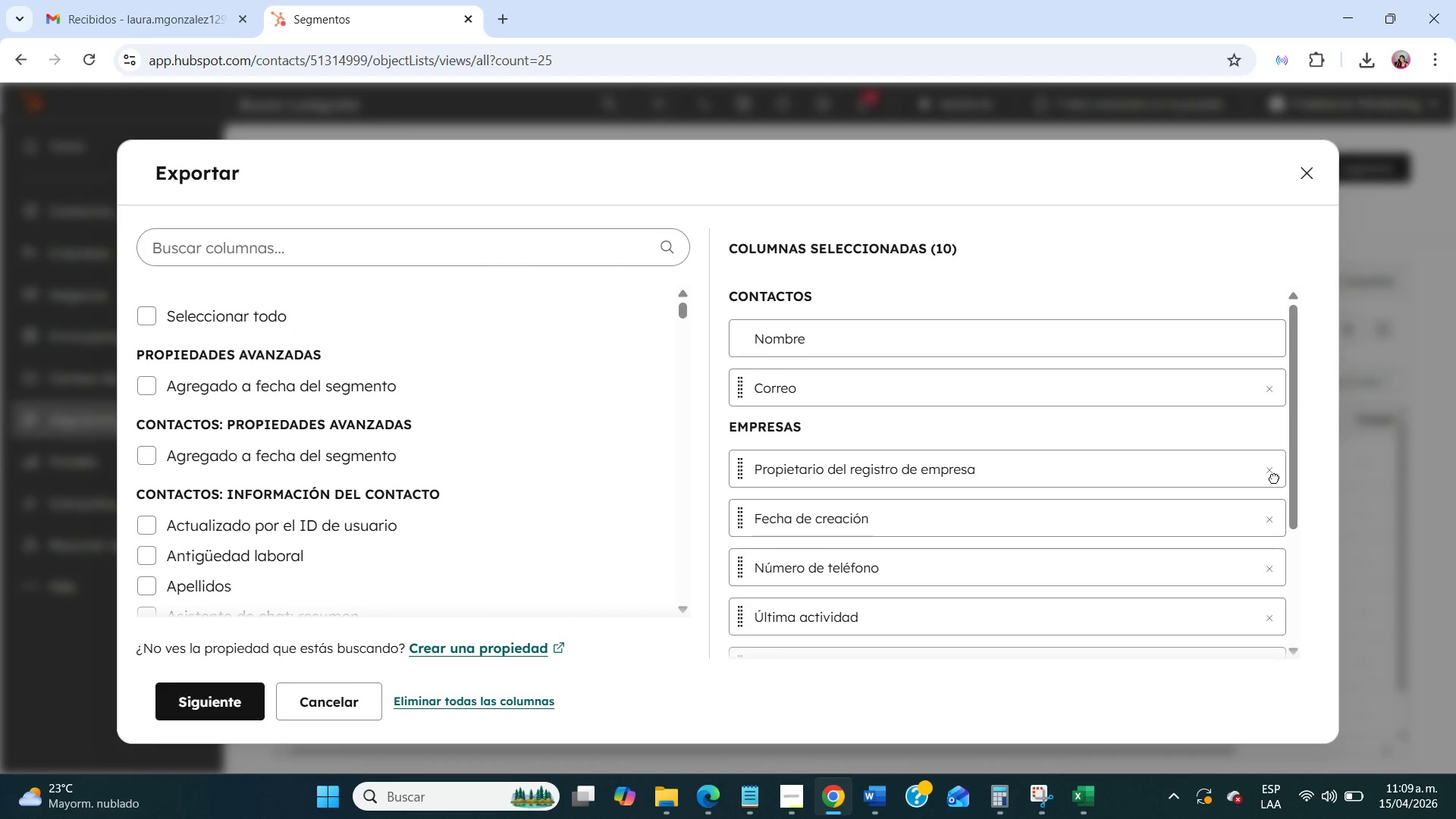 
left_click_drag(start_coordinate=[1274, 469], to_coordinate=[1274, 478])
 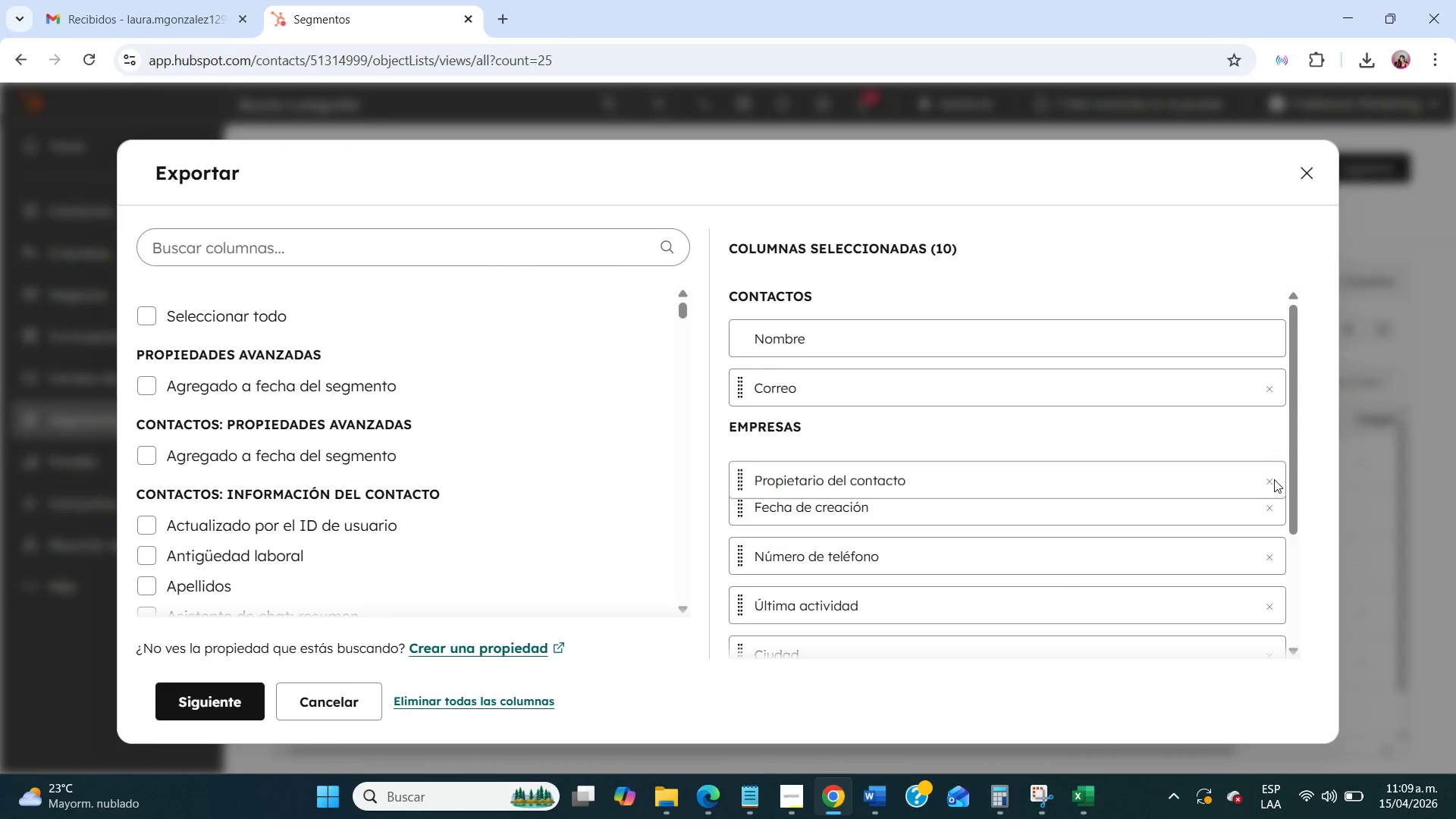 
triple_click([1274, 479])
 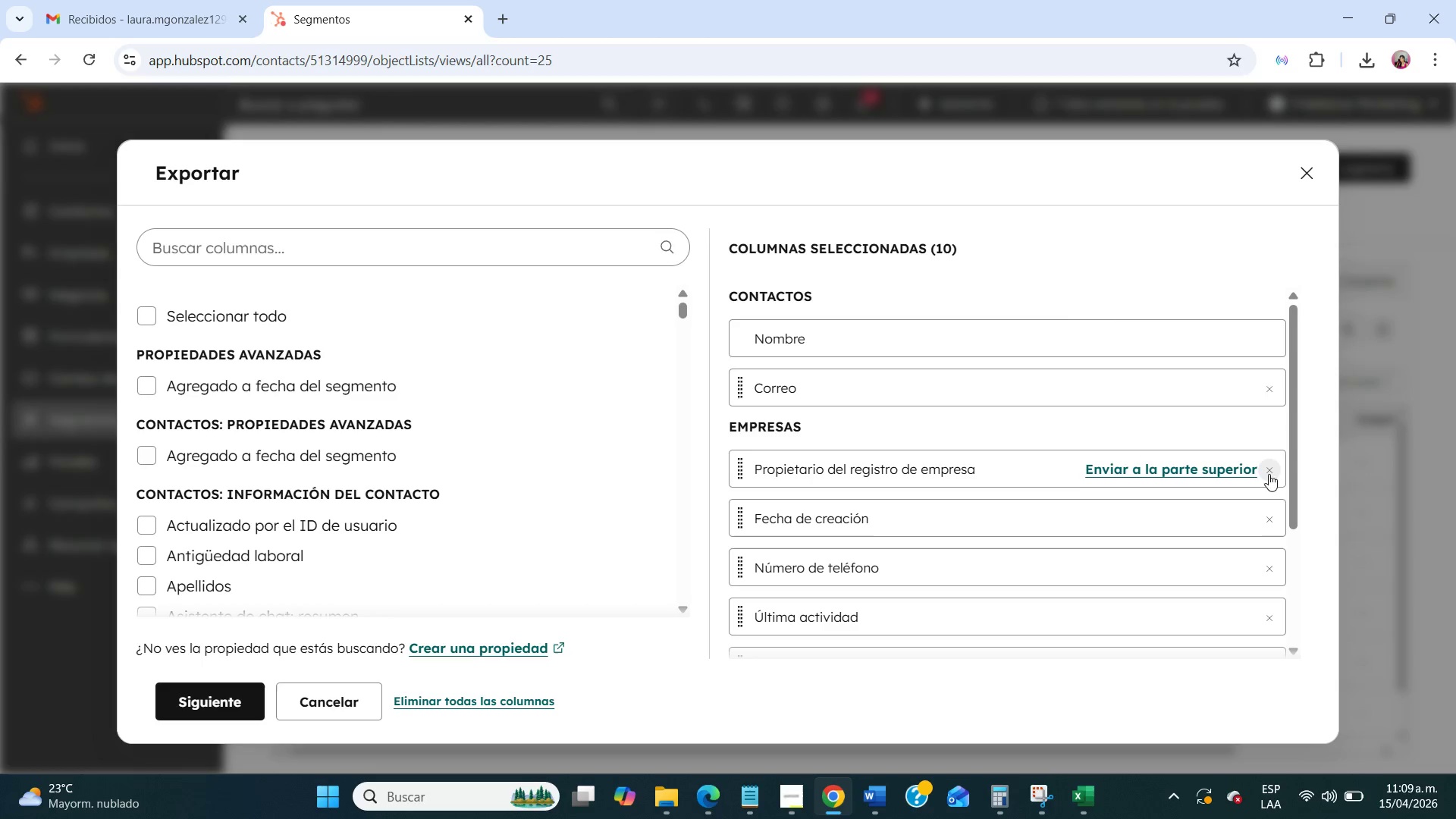 
double_click([1269, 474])
 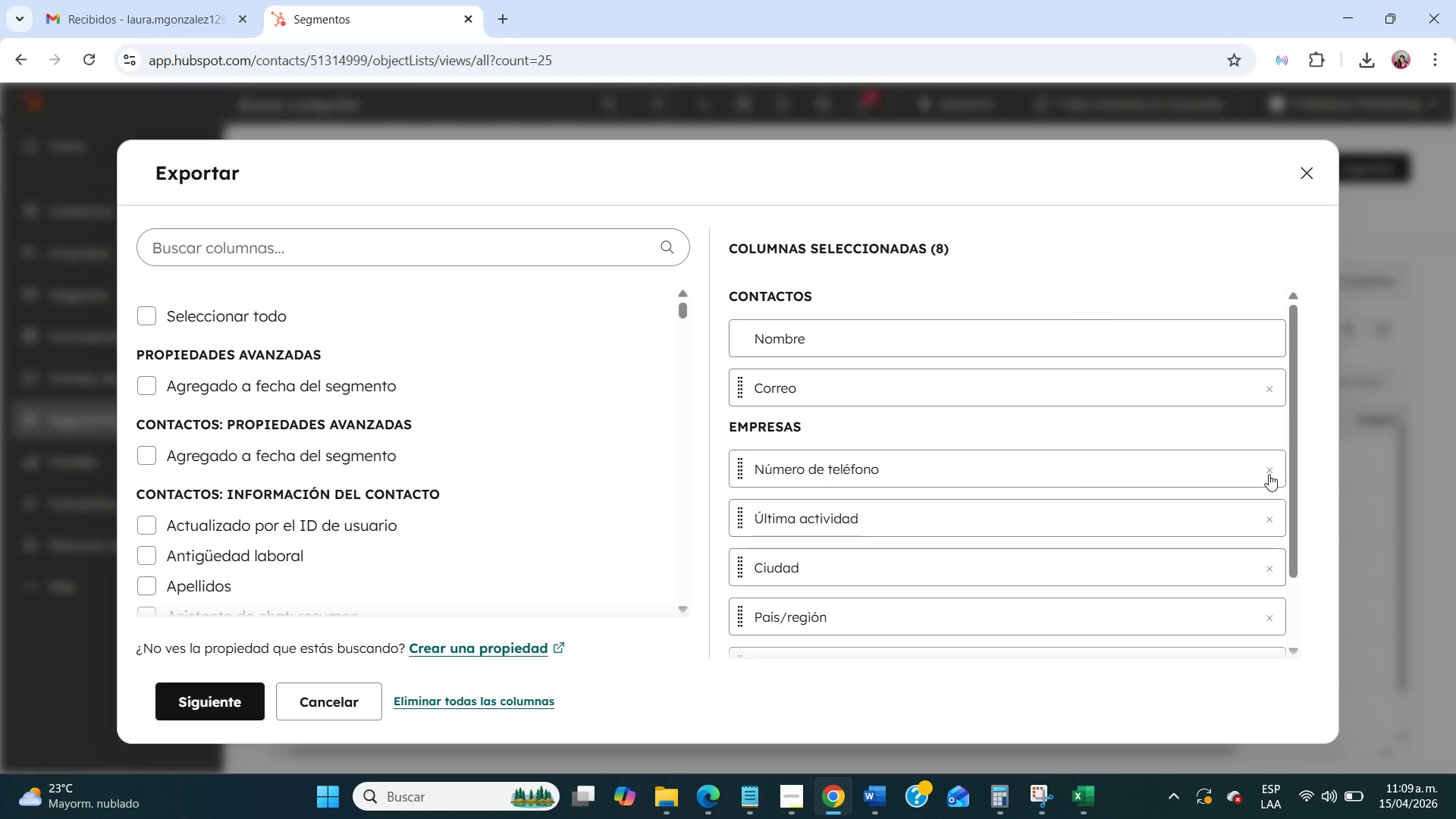 
triple_click([1269, 474])
 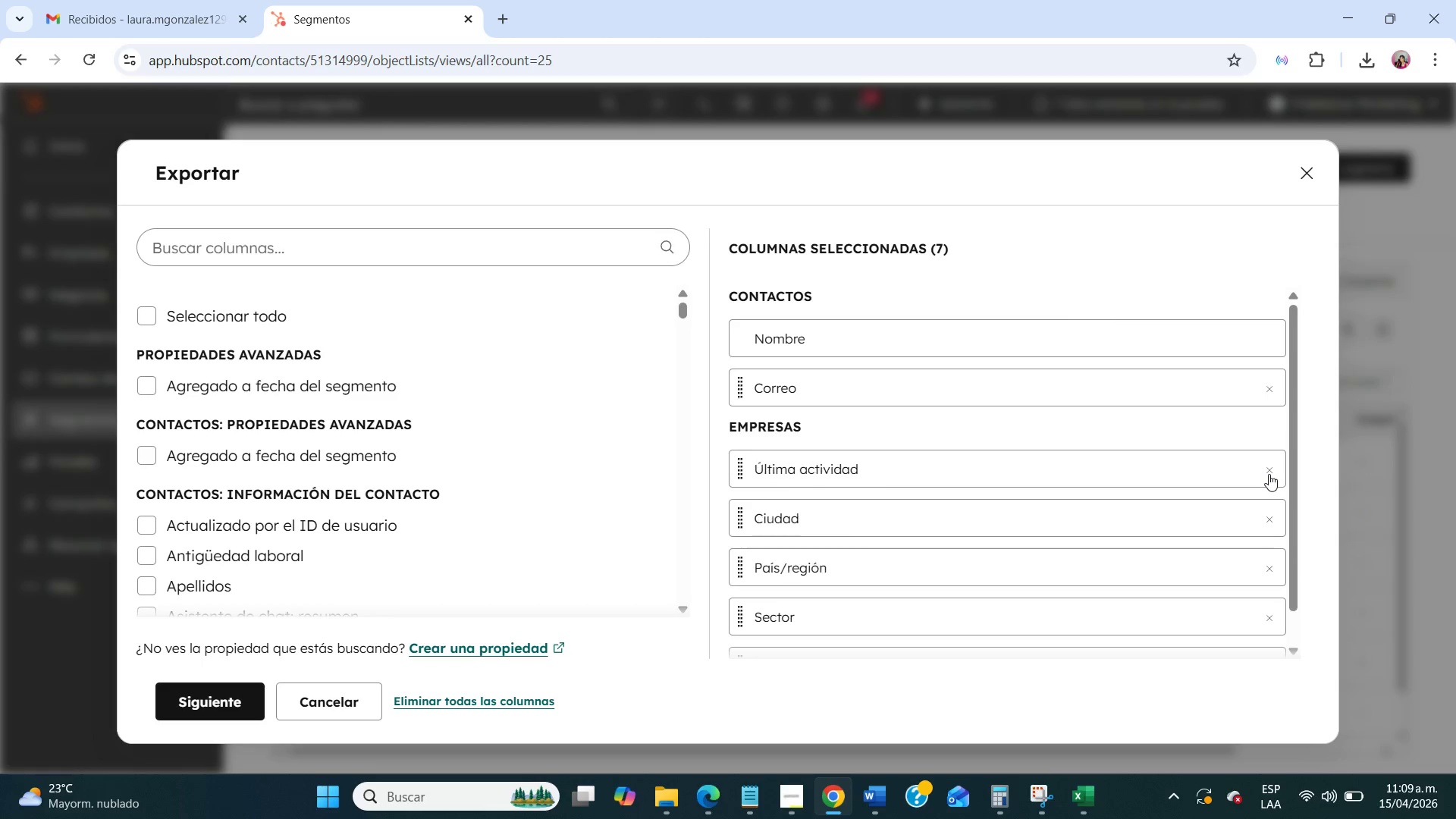 
triple_click([1269, 474])
 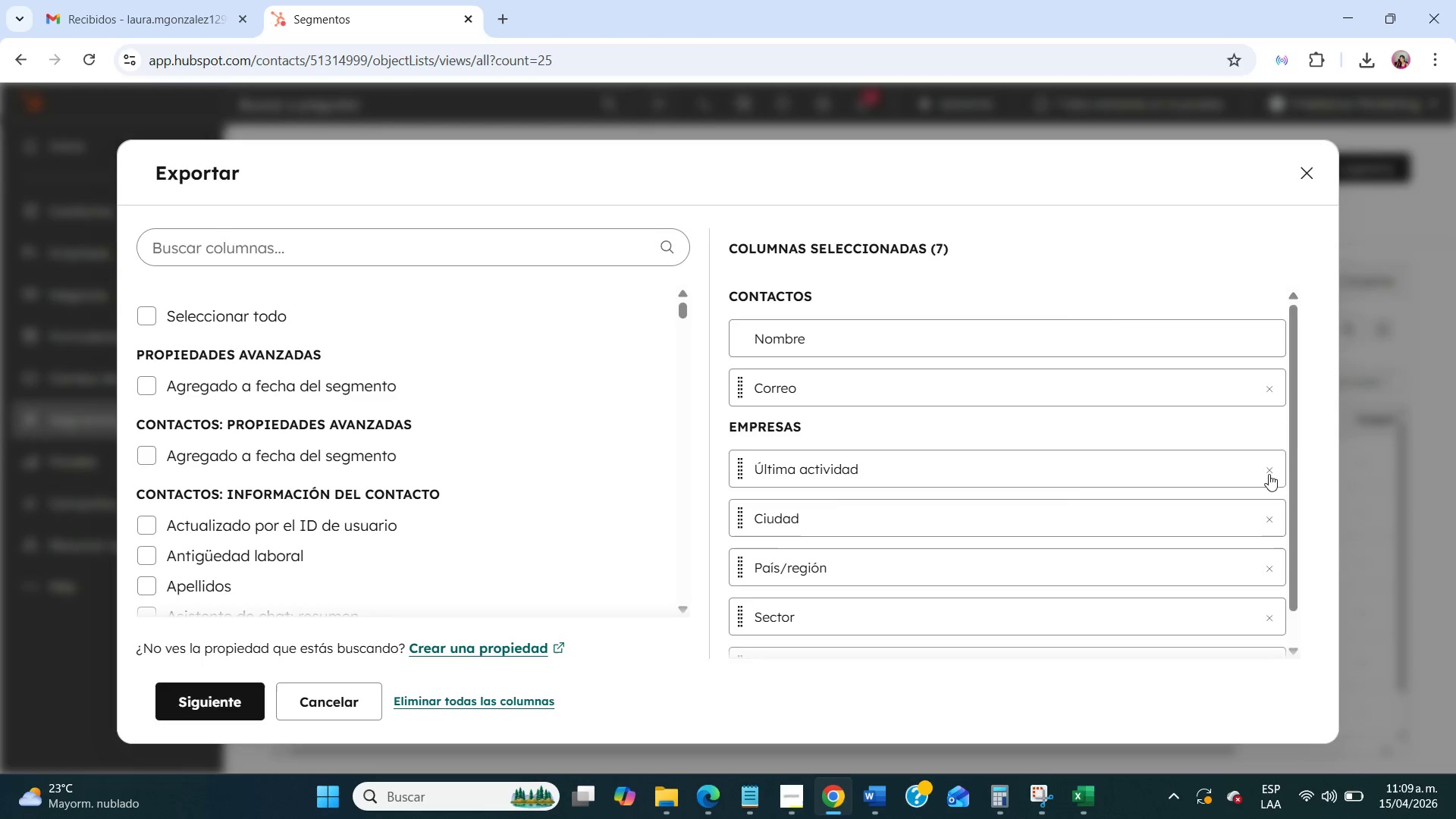 
triple_click([1269, 474])
 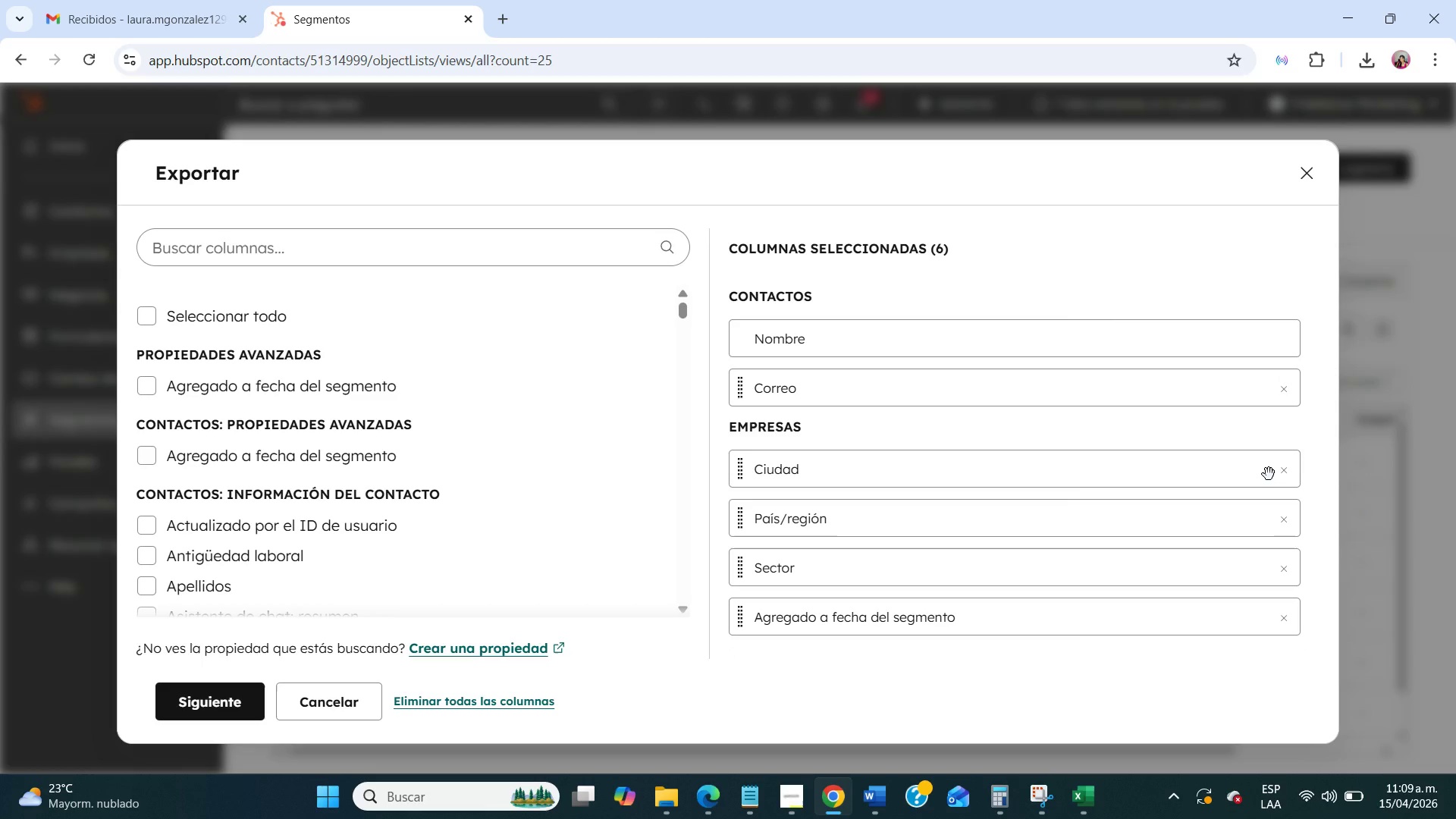 
triple_click([1269, 474])
 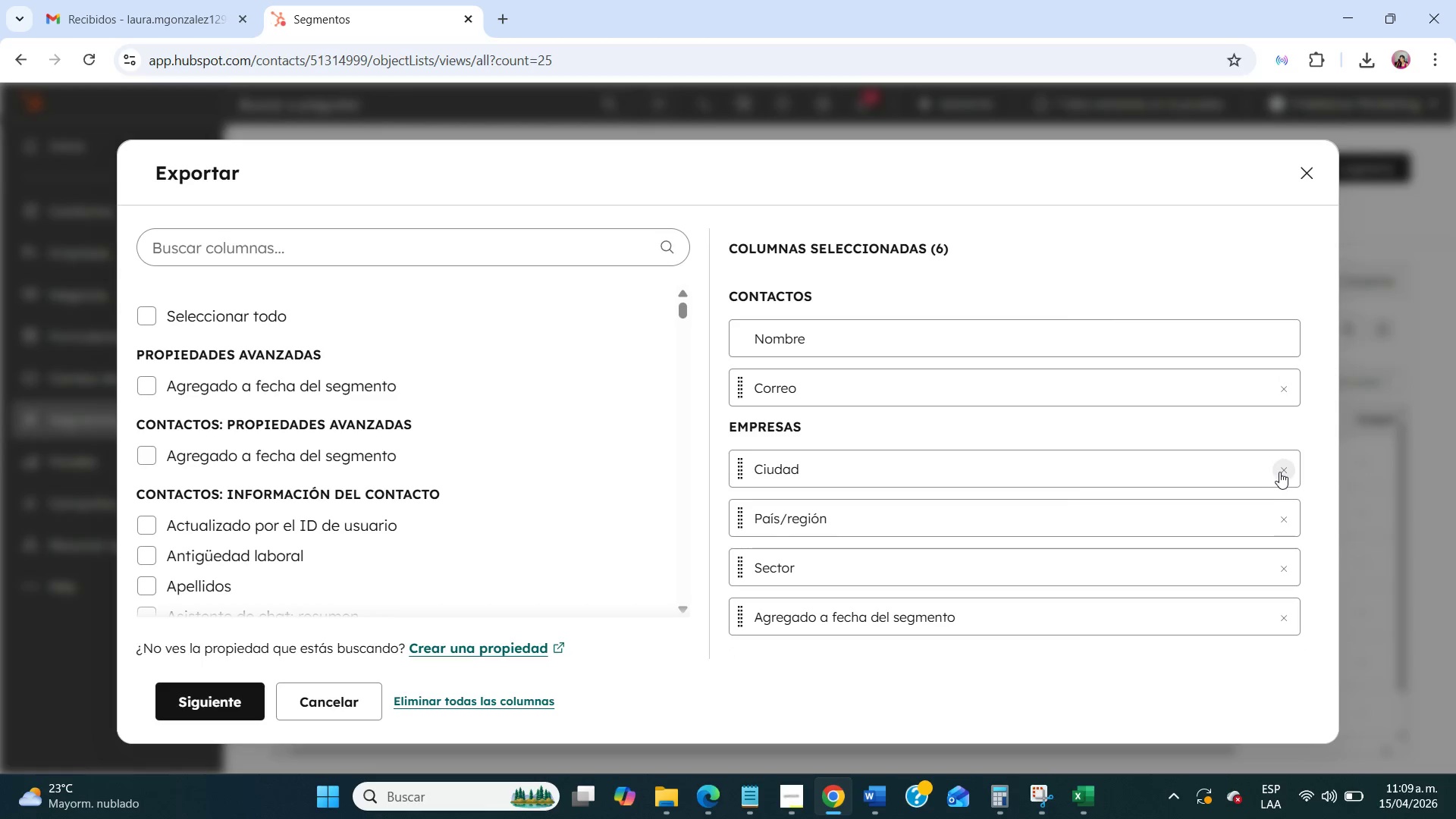 
double_click([1279, 472])
 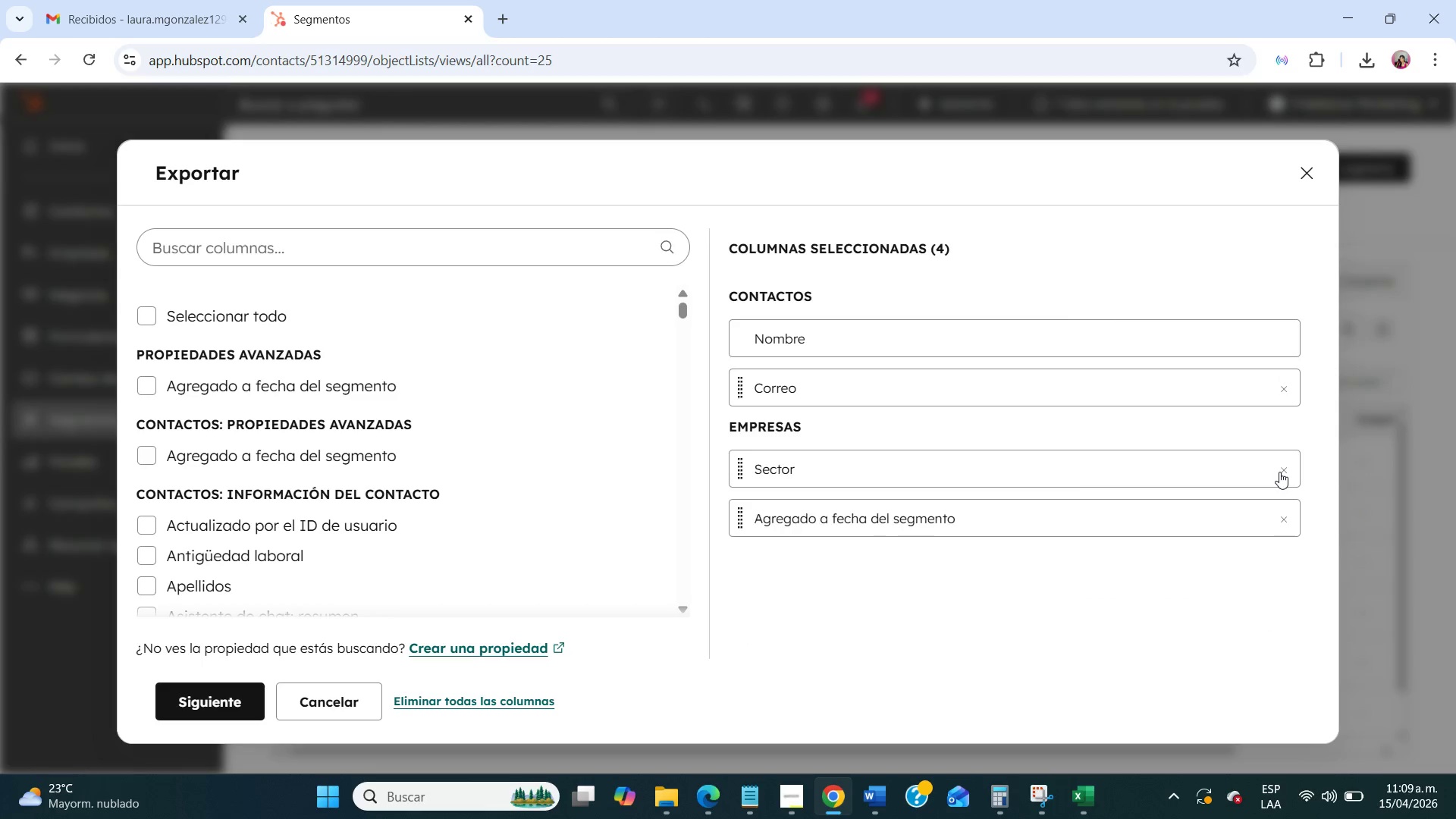 
triple_click([1279, 472])
 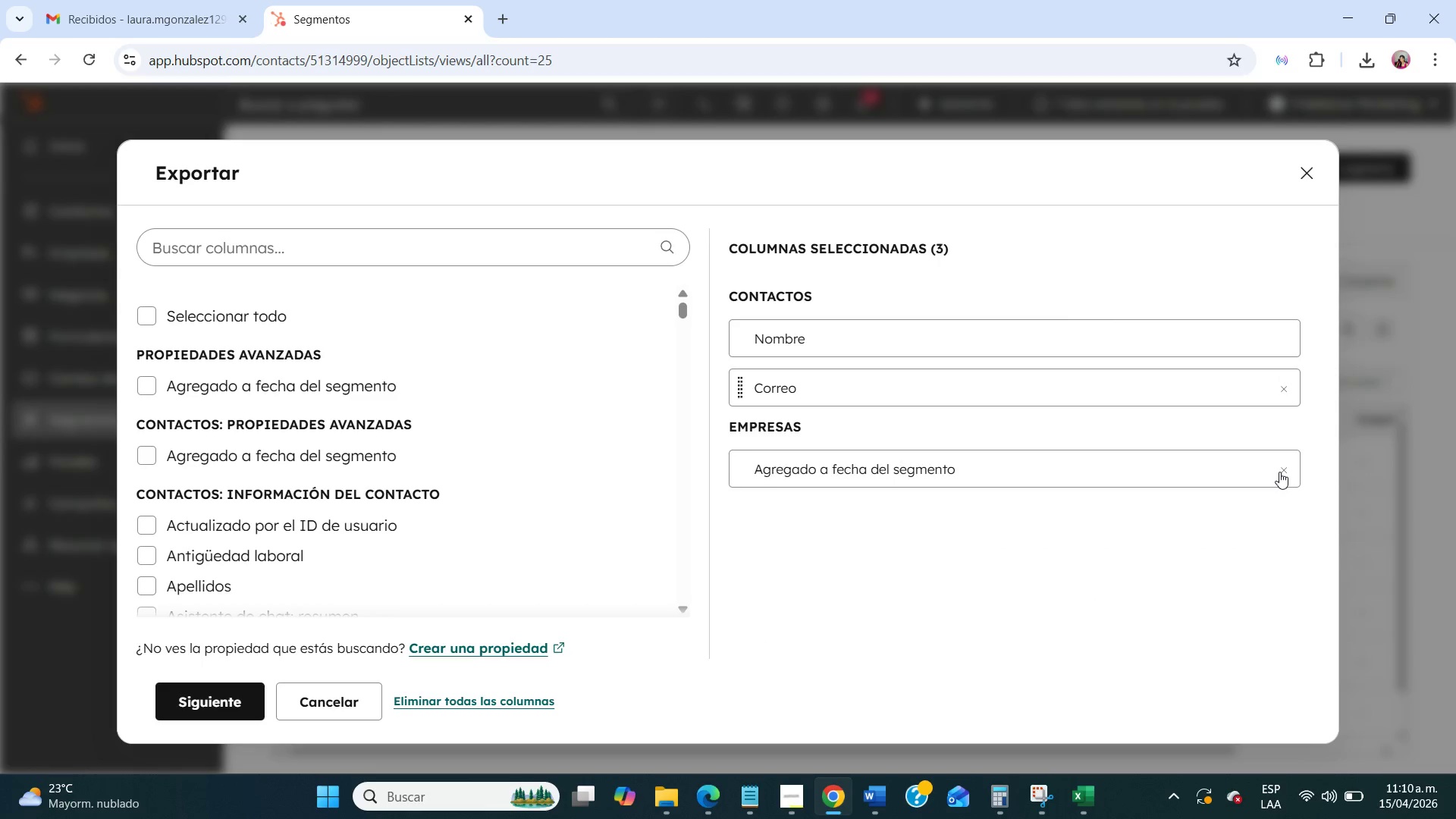 
triple_click([1279, 472])
 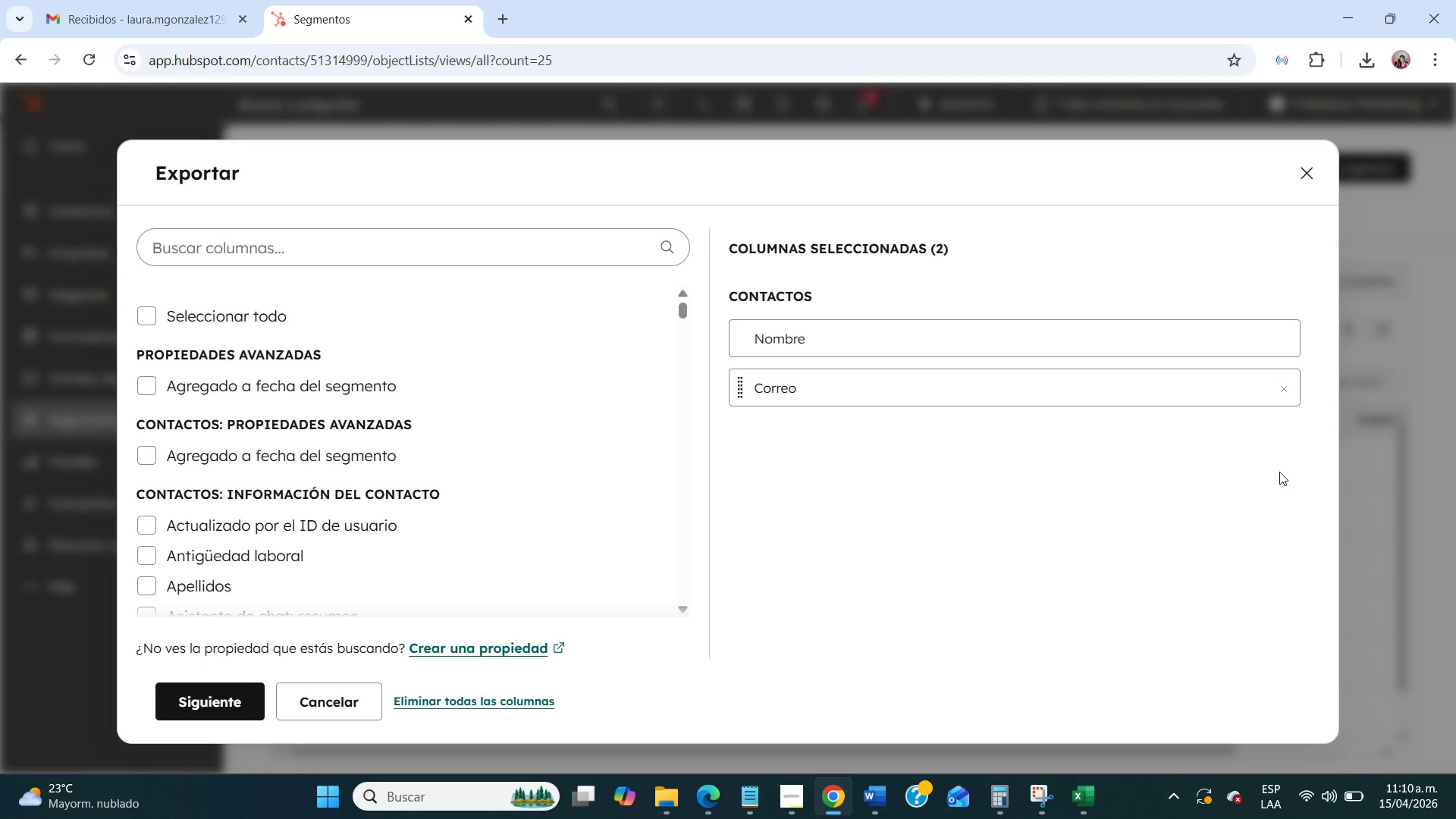 
triple_click([1279, 472])
 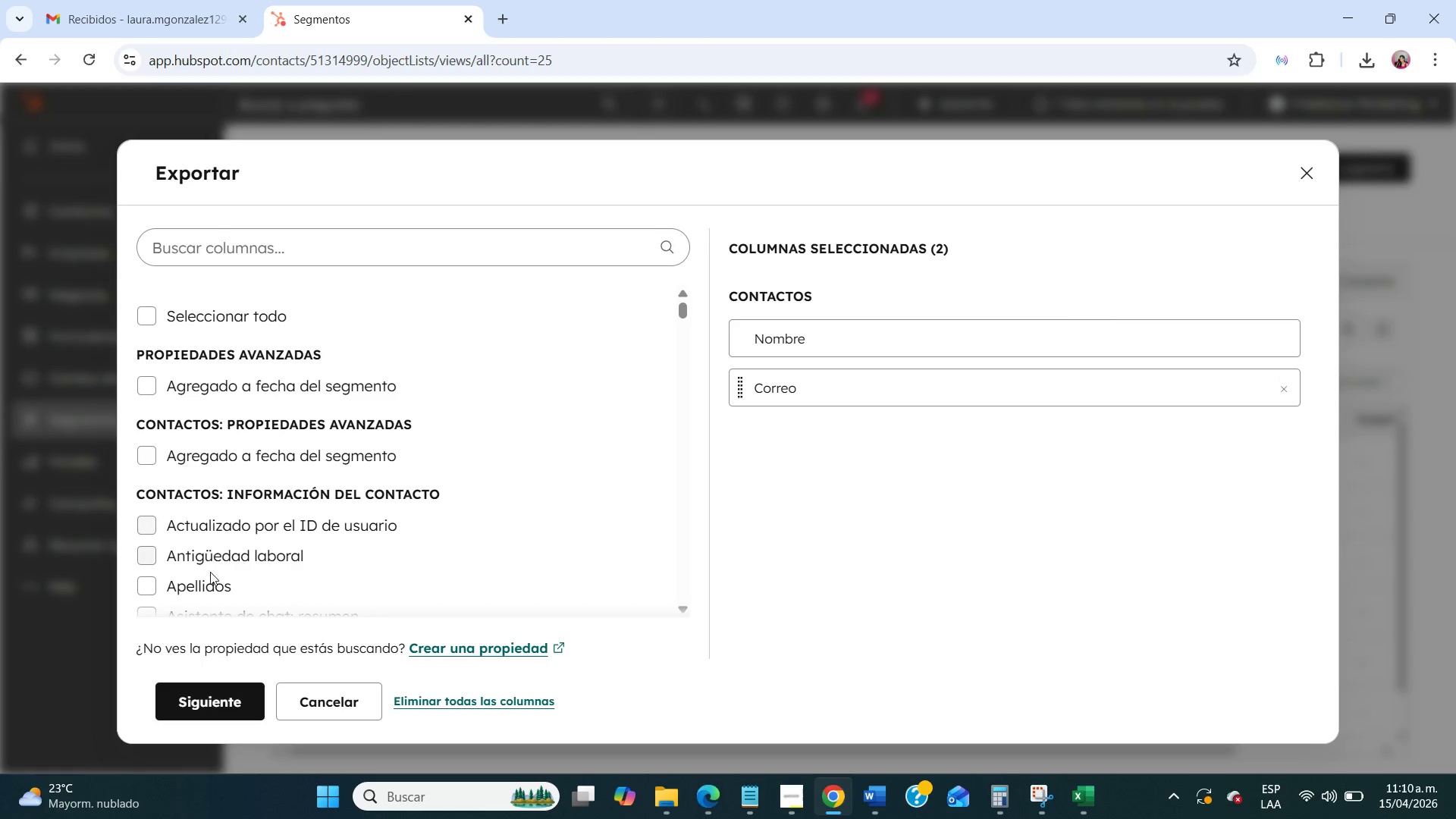 
left_click([212, 584])
 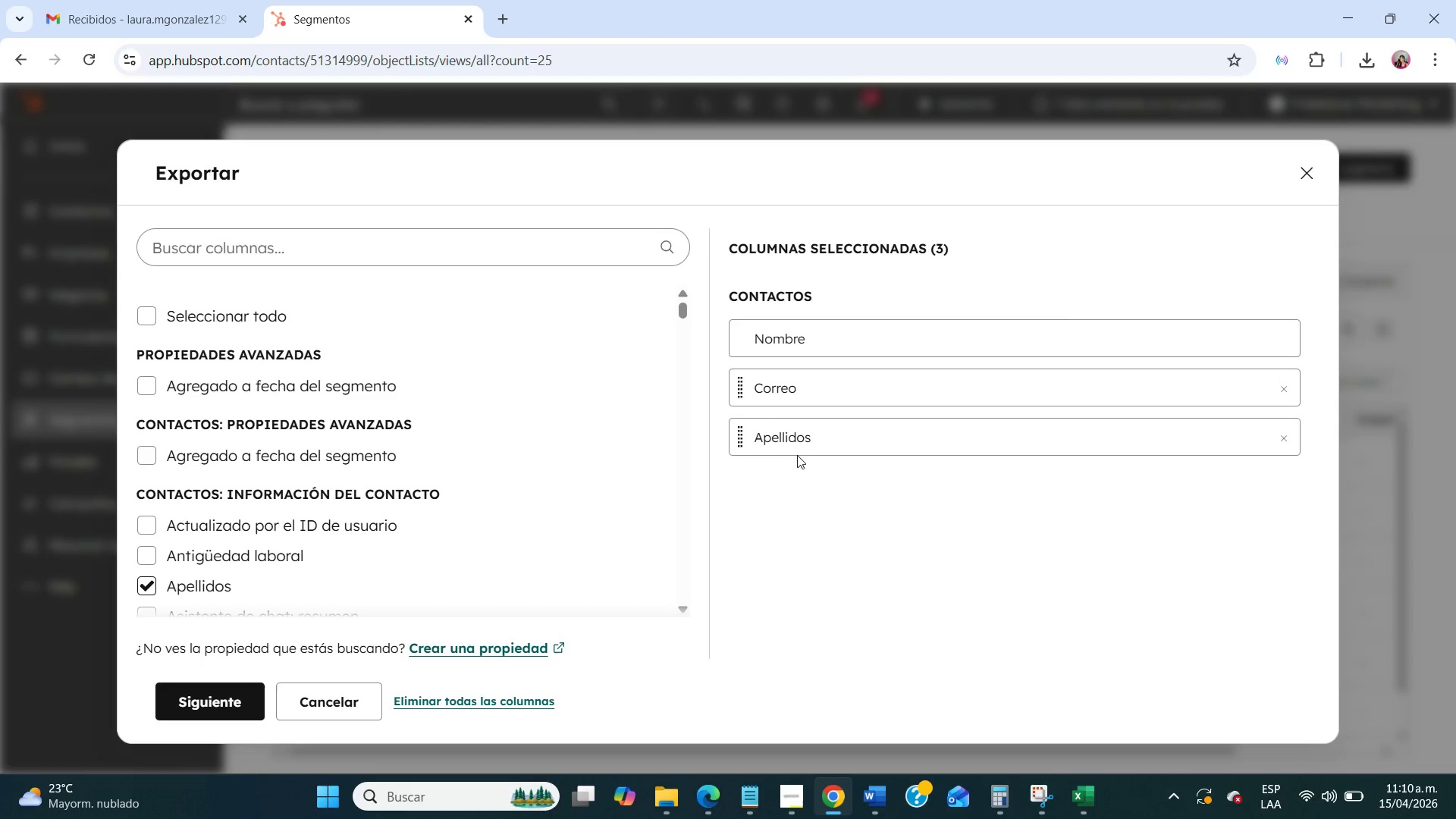 
left_click_drag(start_coordinate=[795, 428], to_coordinate=[807, 361])
 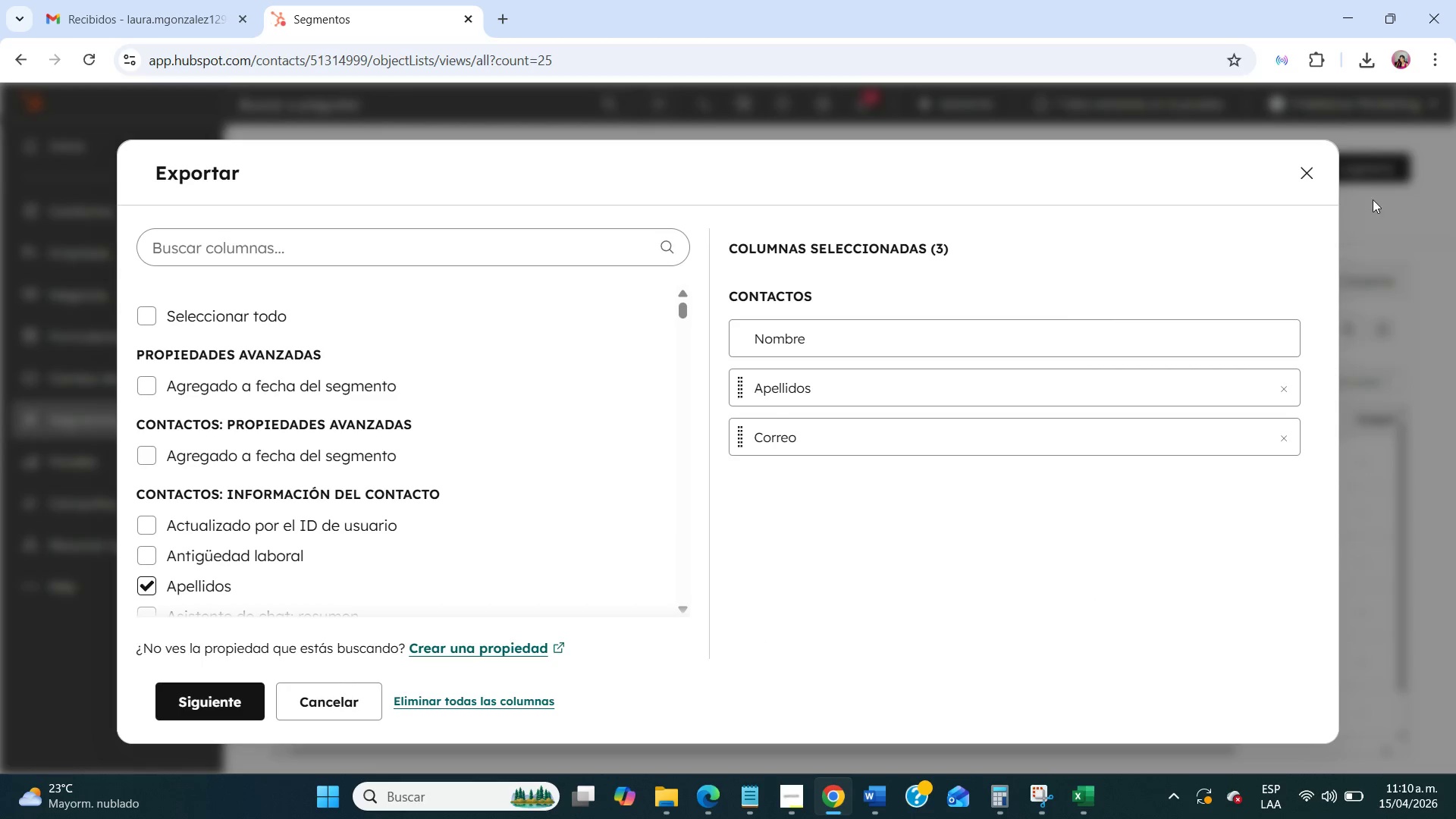 
left_click([216, 708])
 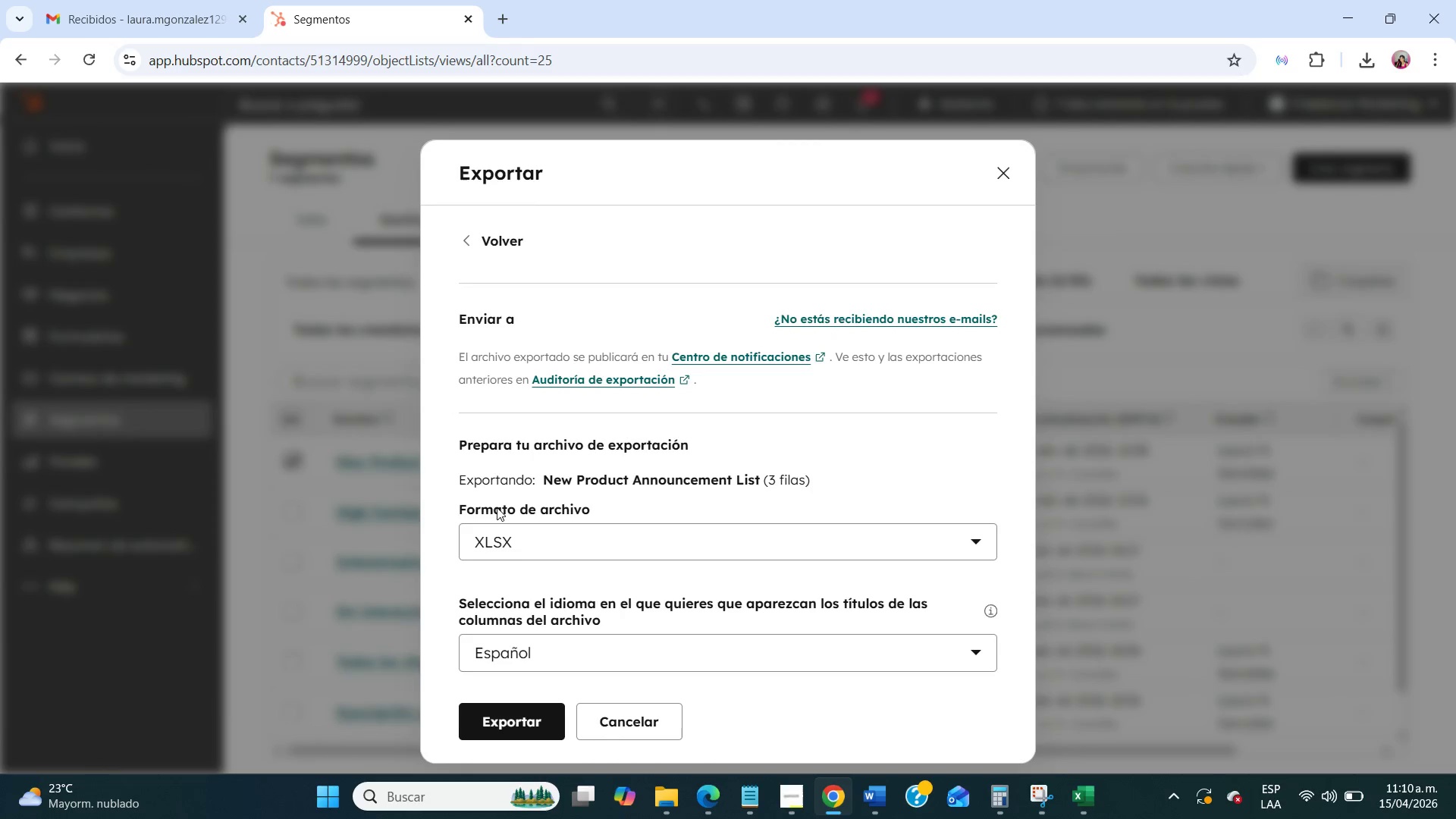 
scroll: coordinate [623, 445], scroll_direction: down, amount: 5.0
 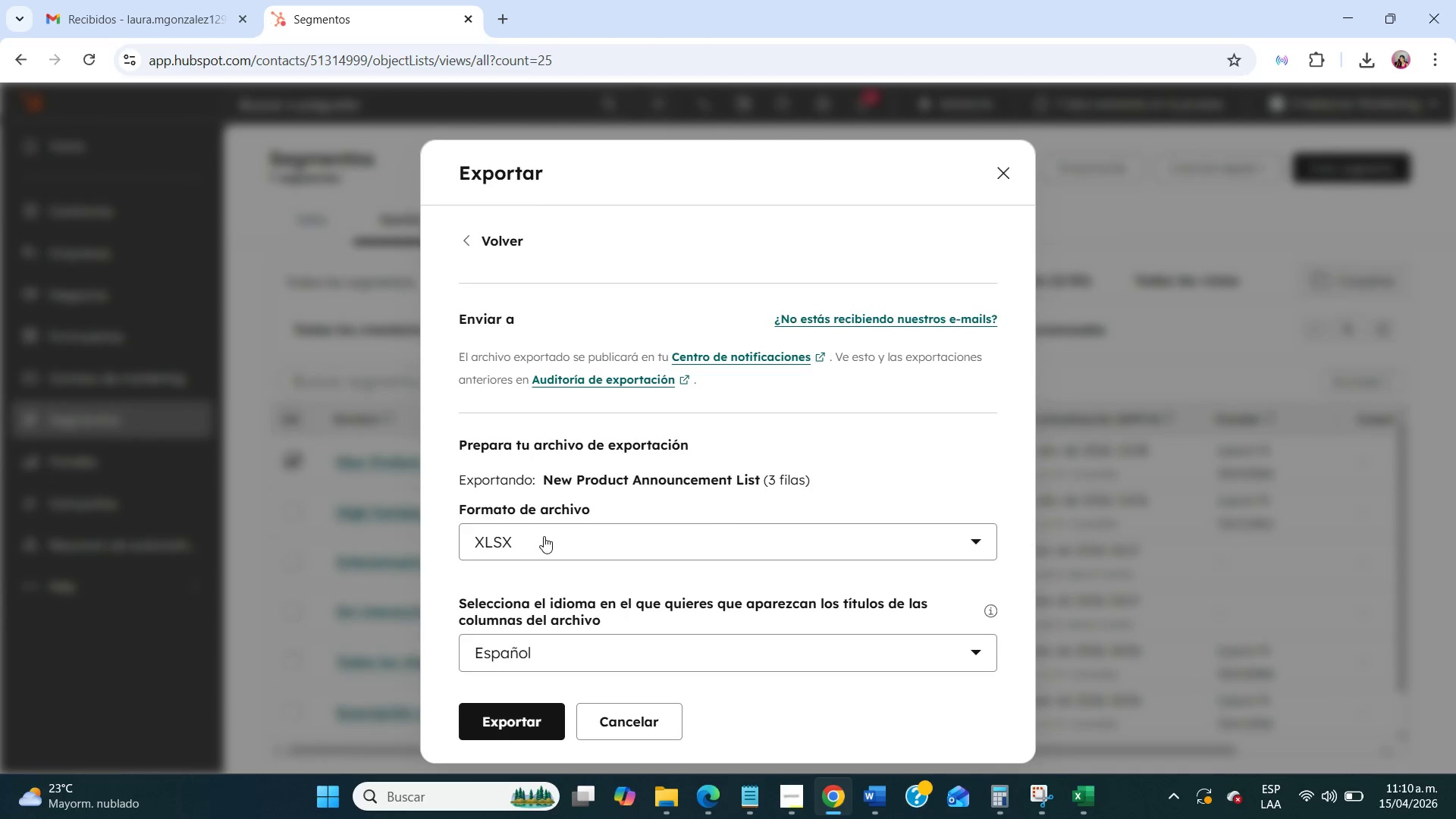 
left_click([542, 540])
 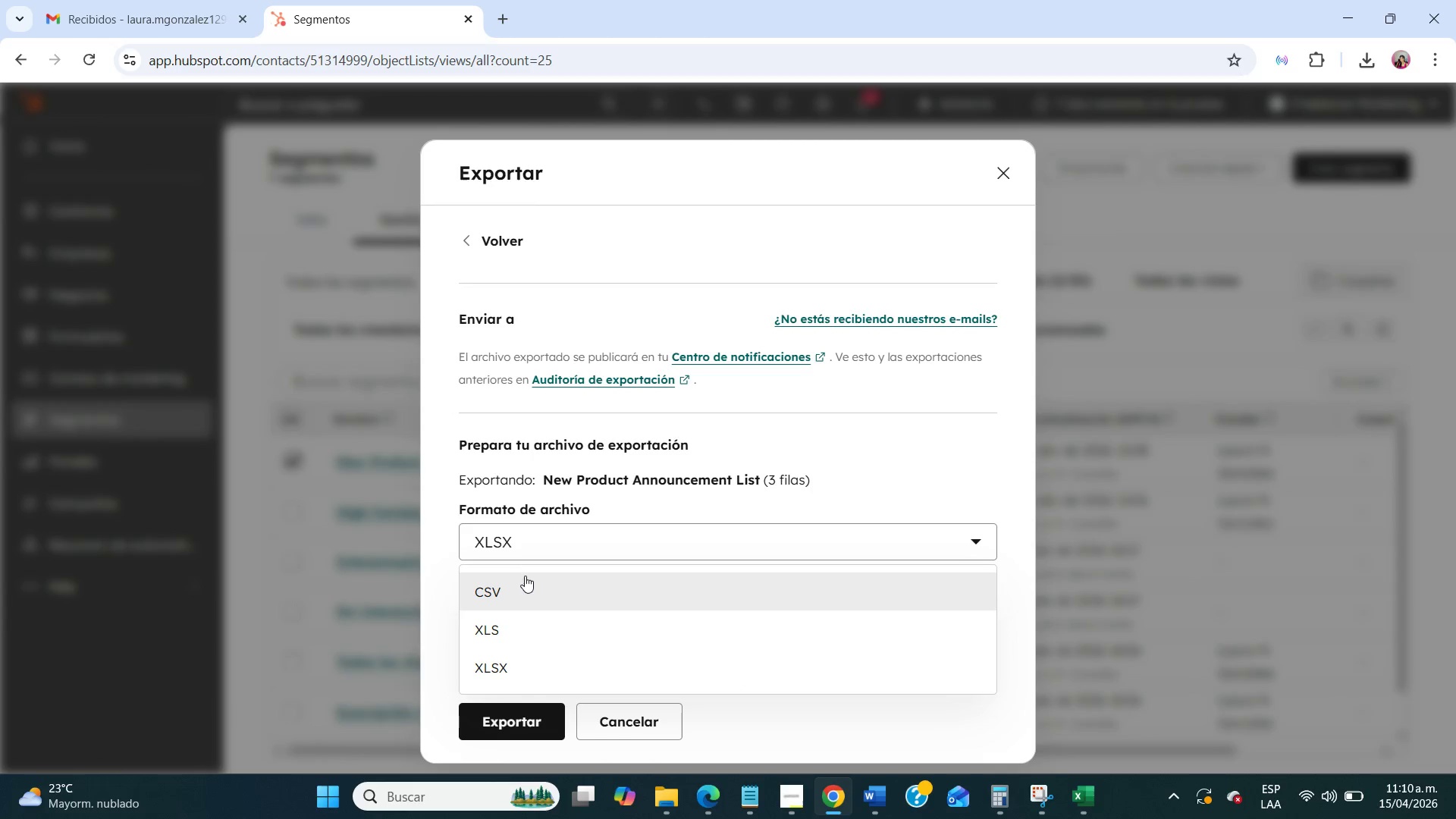 
left_click([525, 578])
 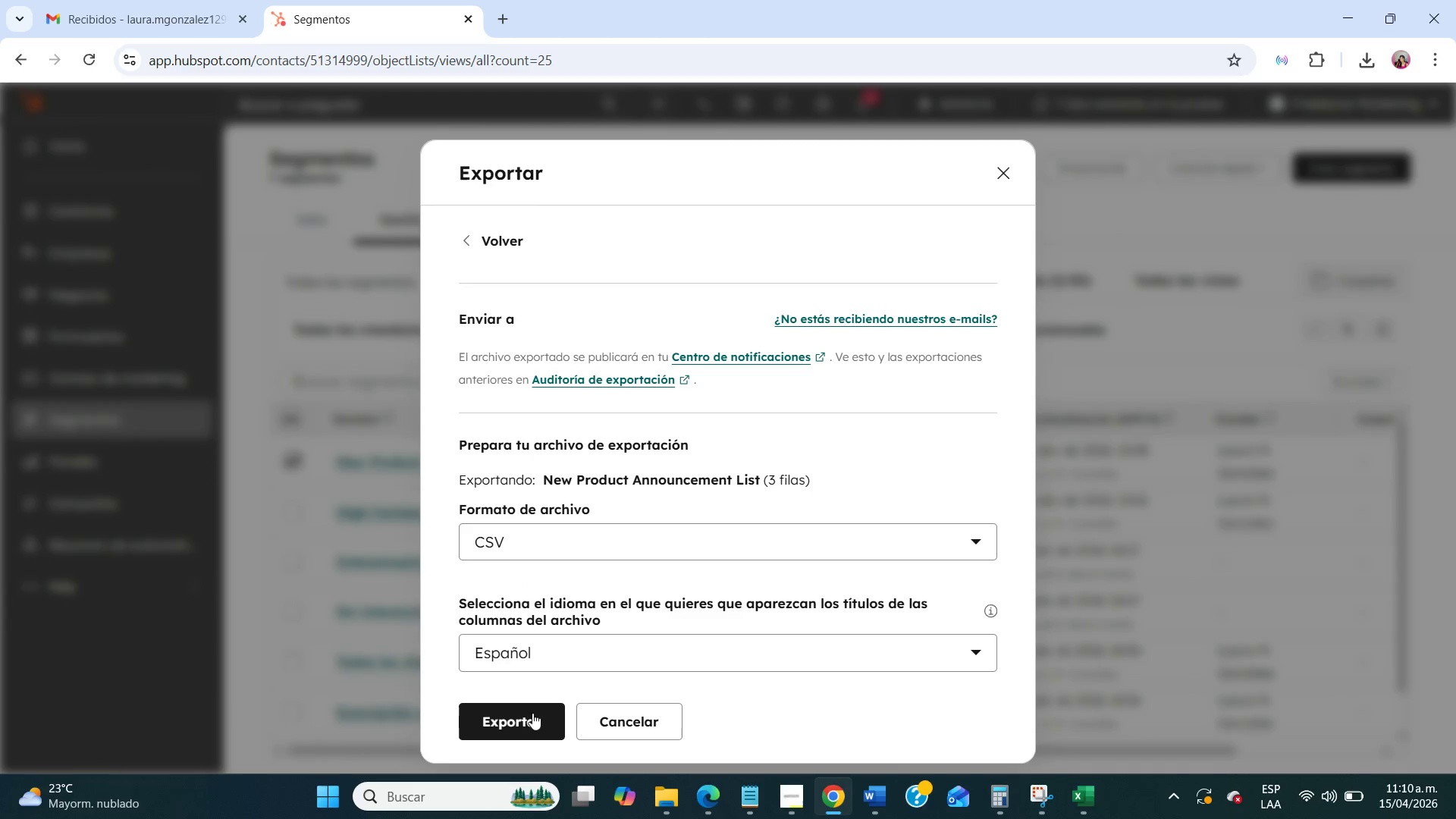 
left_click([529, 725])
 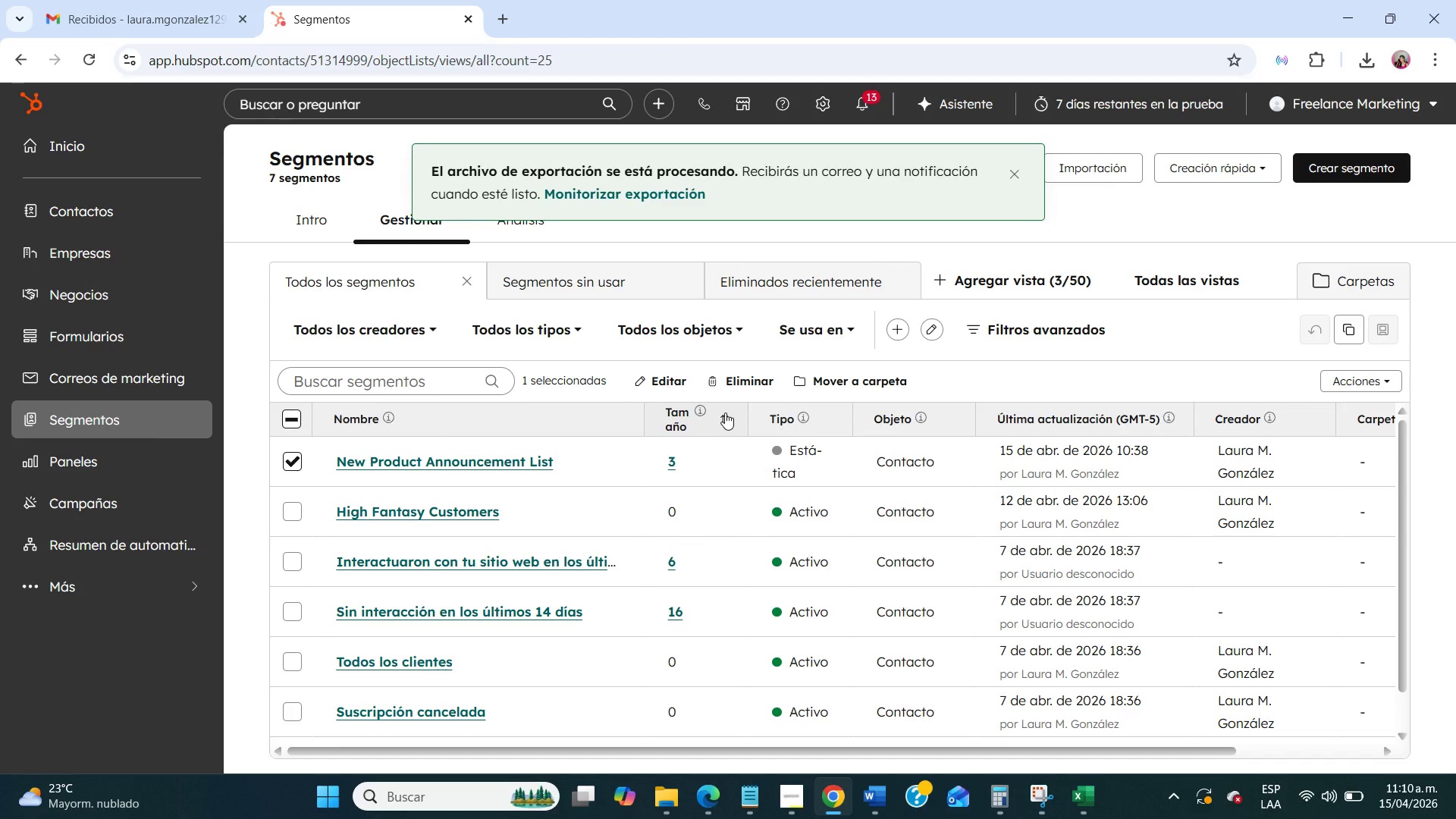 
wait(8.59)
 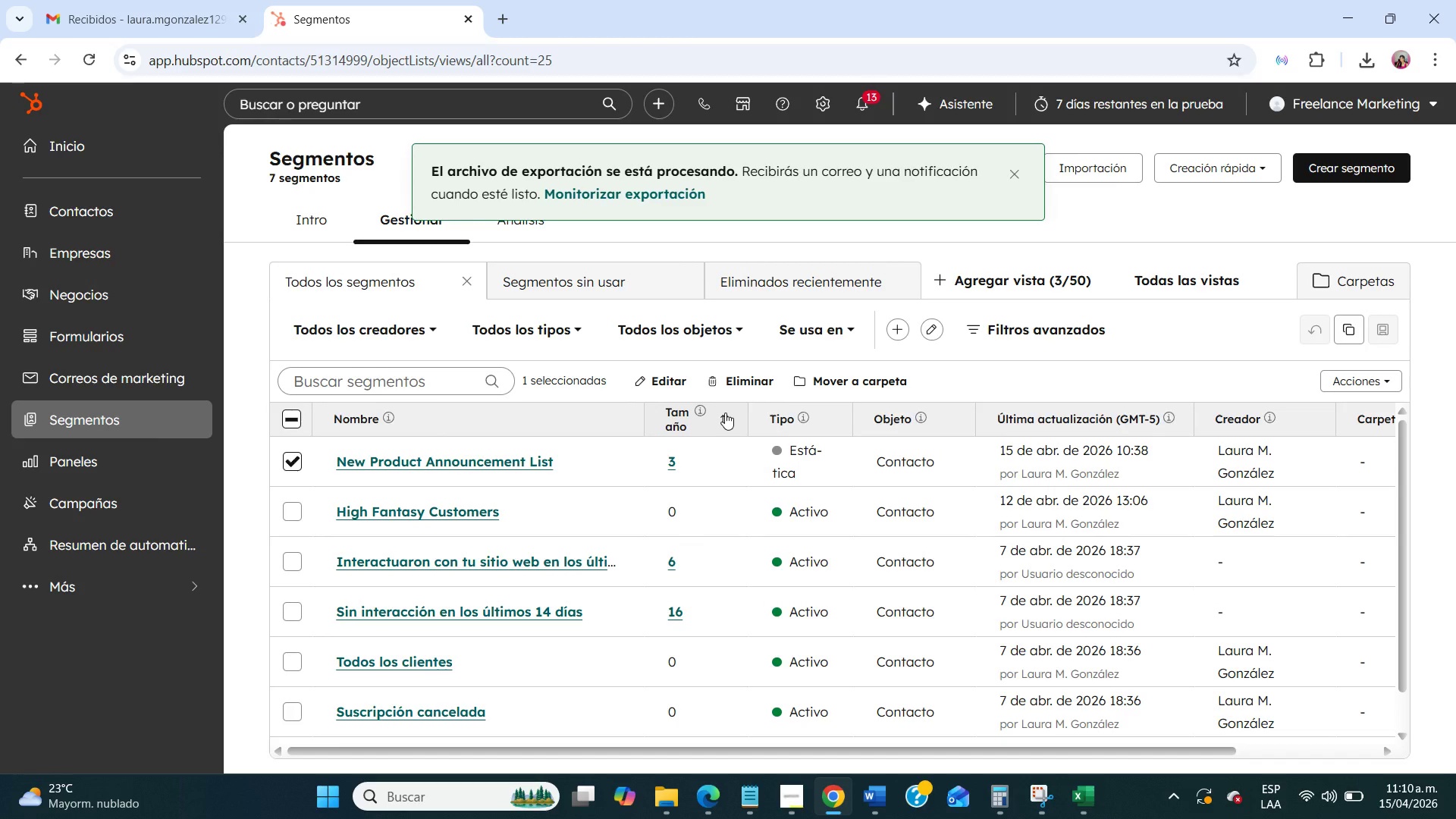 
left_click([51, 0])
 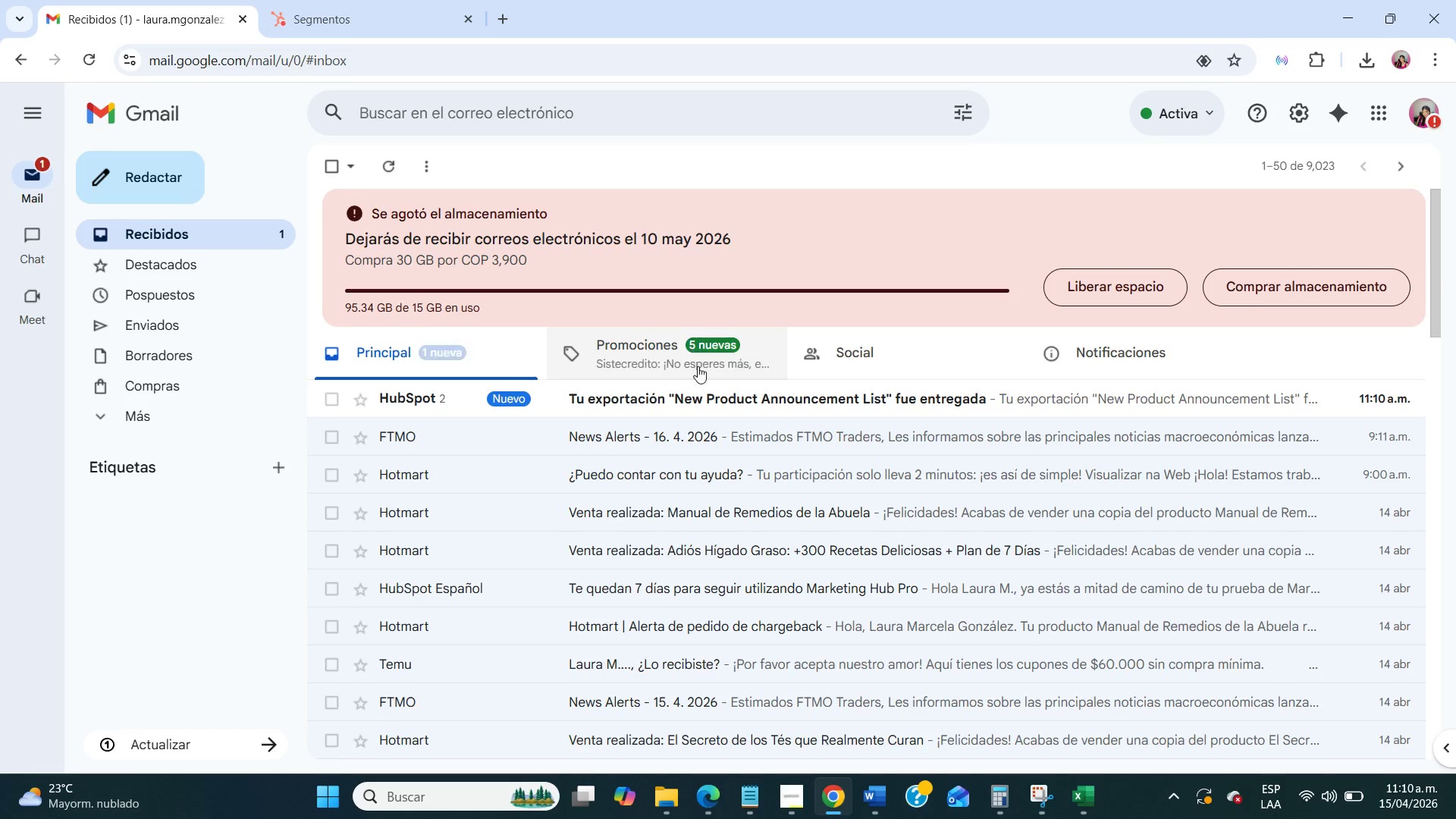 
left_click([700, 388])
 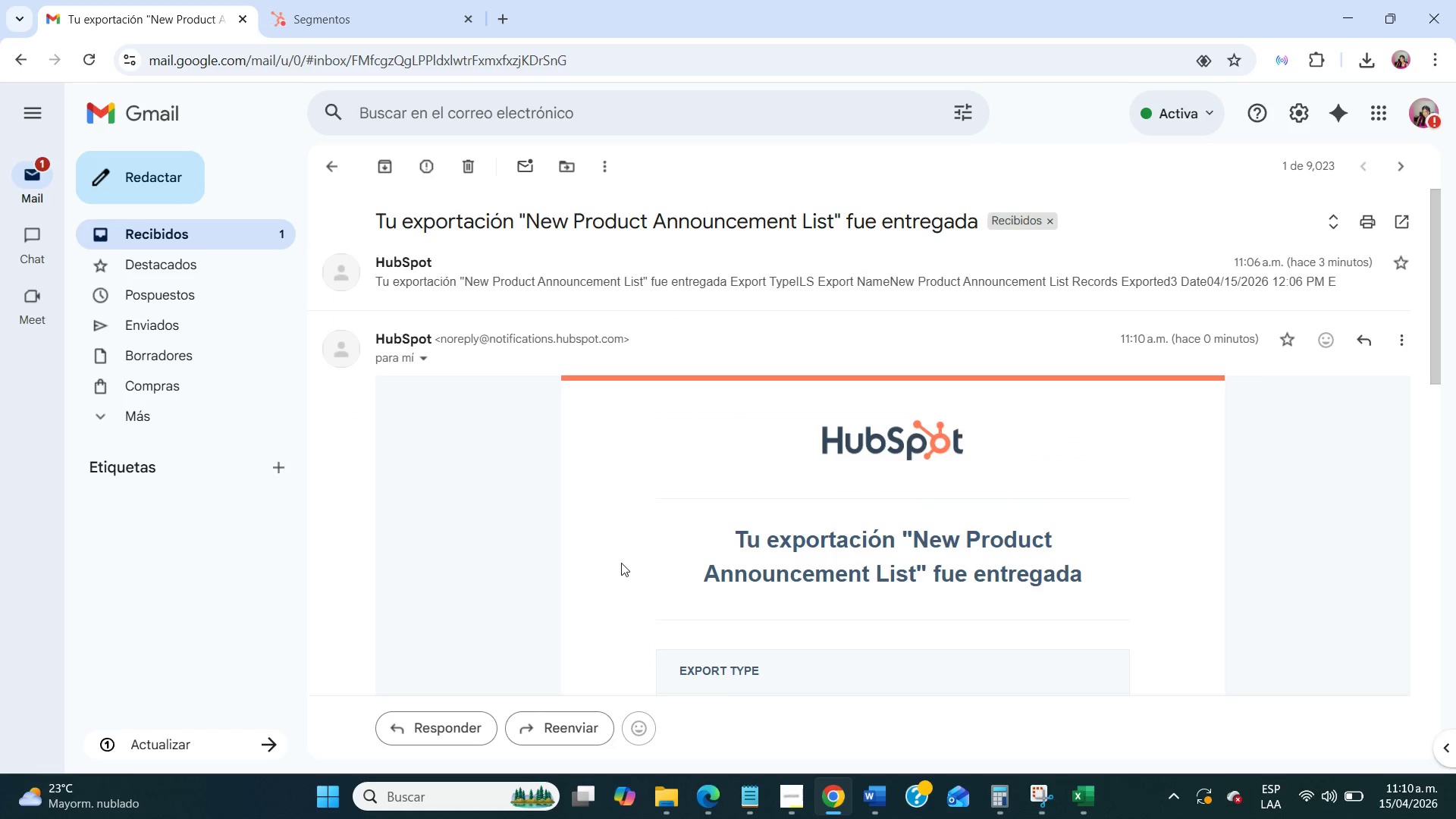 
scroll: coordinate [797, 521], scroll_direction: down, amount: 9.0
 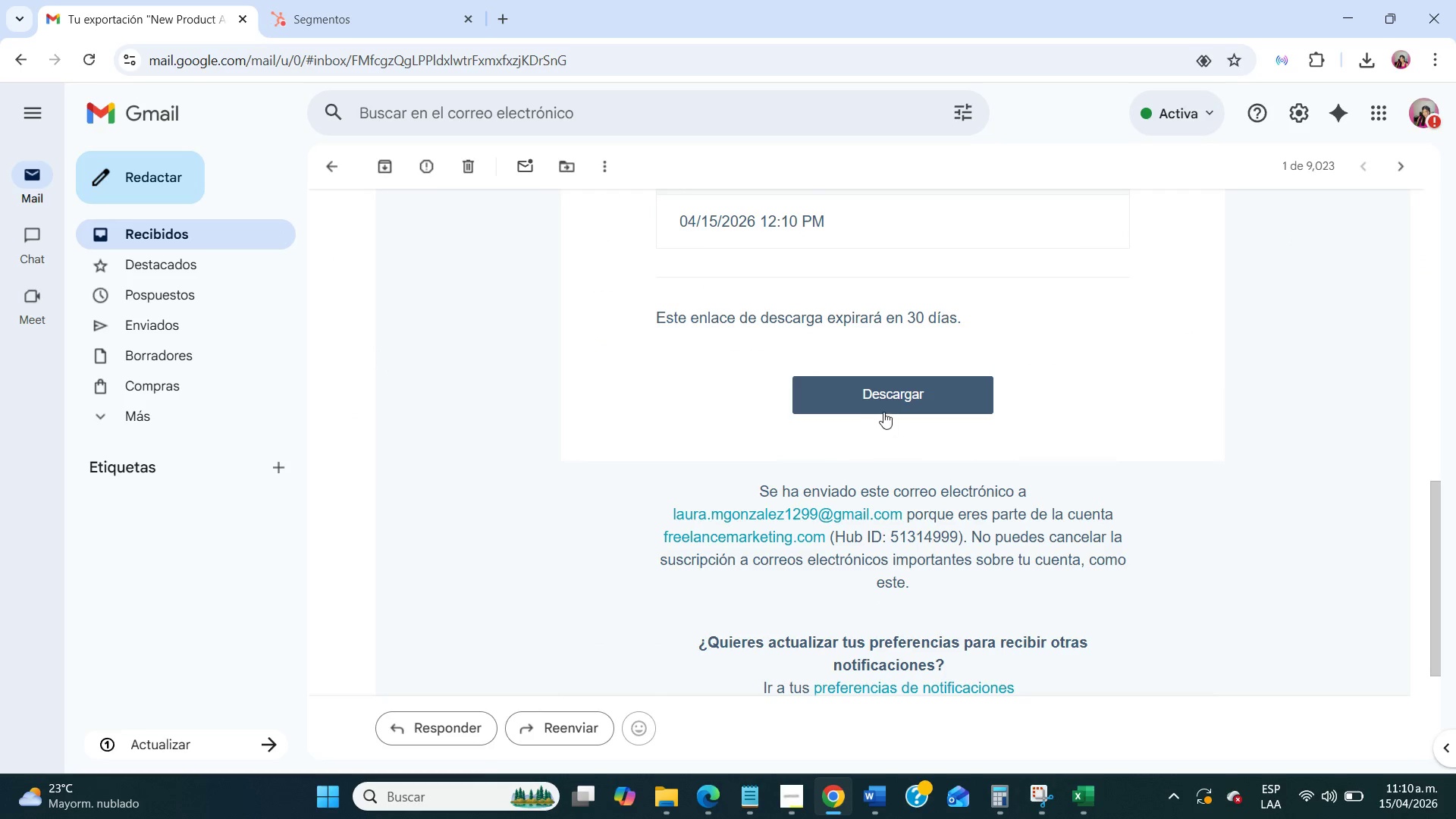 
left_click([886, 405])
 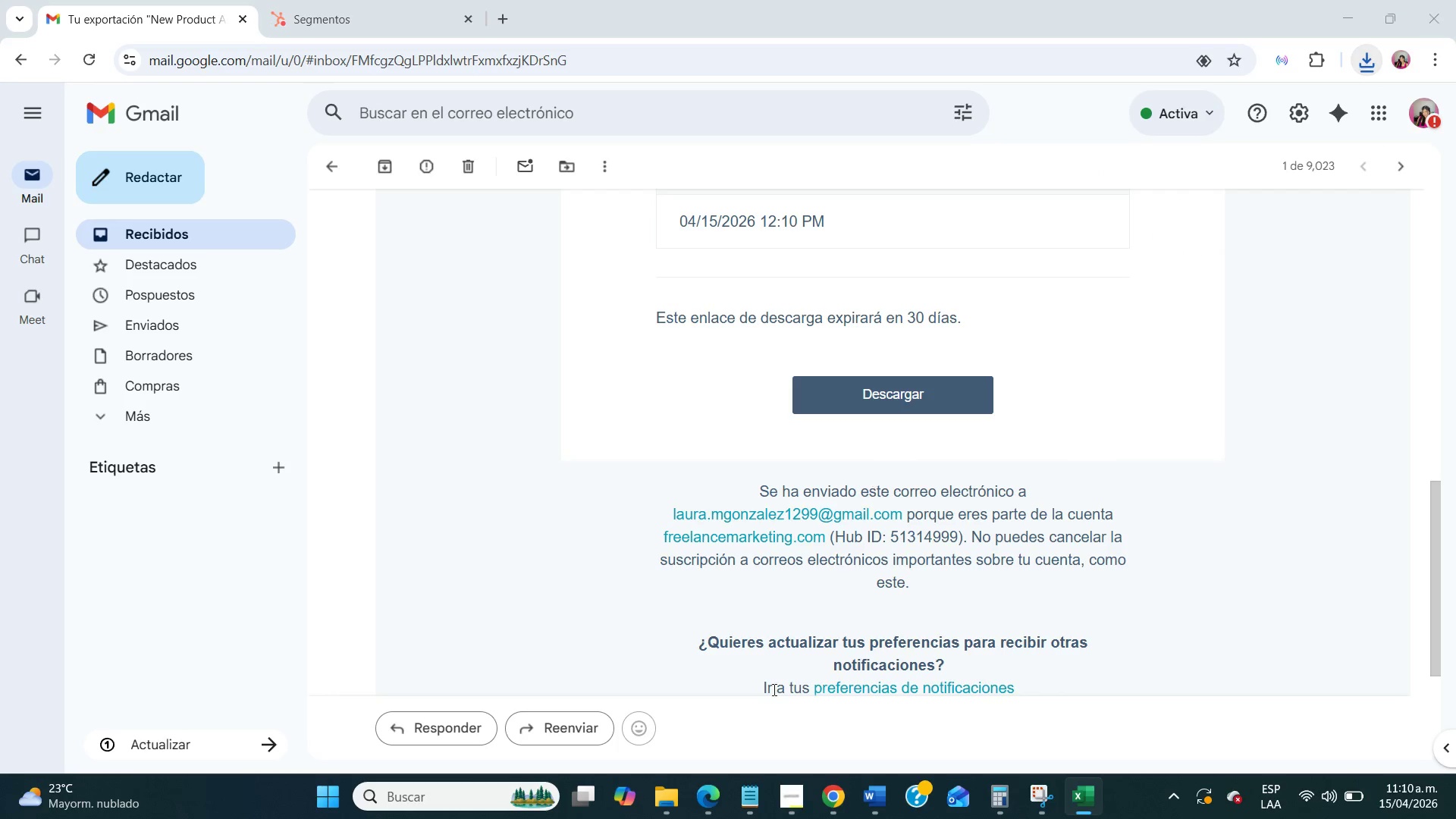 
wait(5.8)
 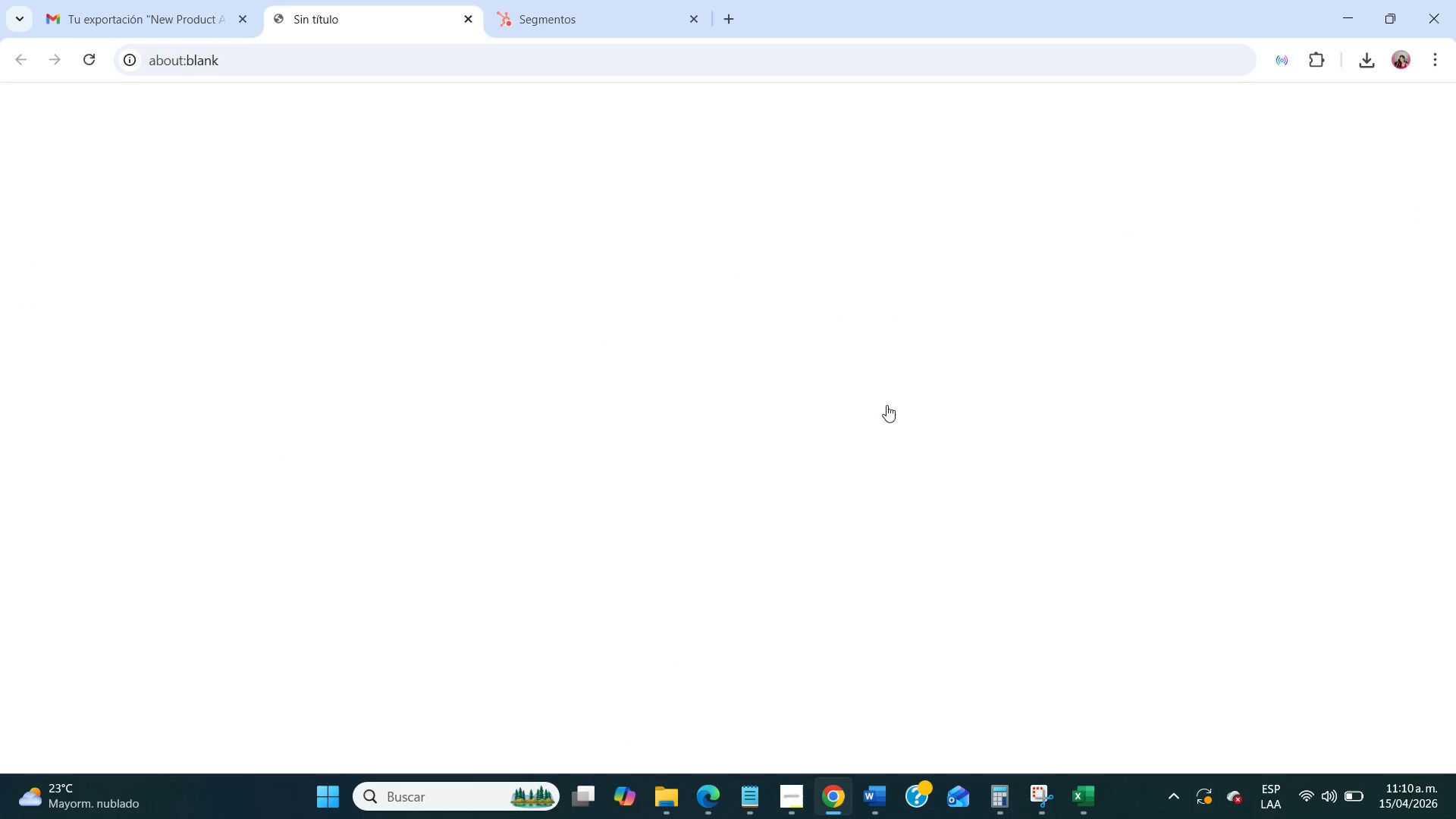 
left_click([776, 781])
 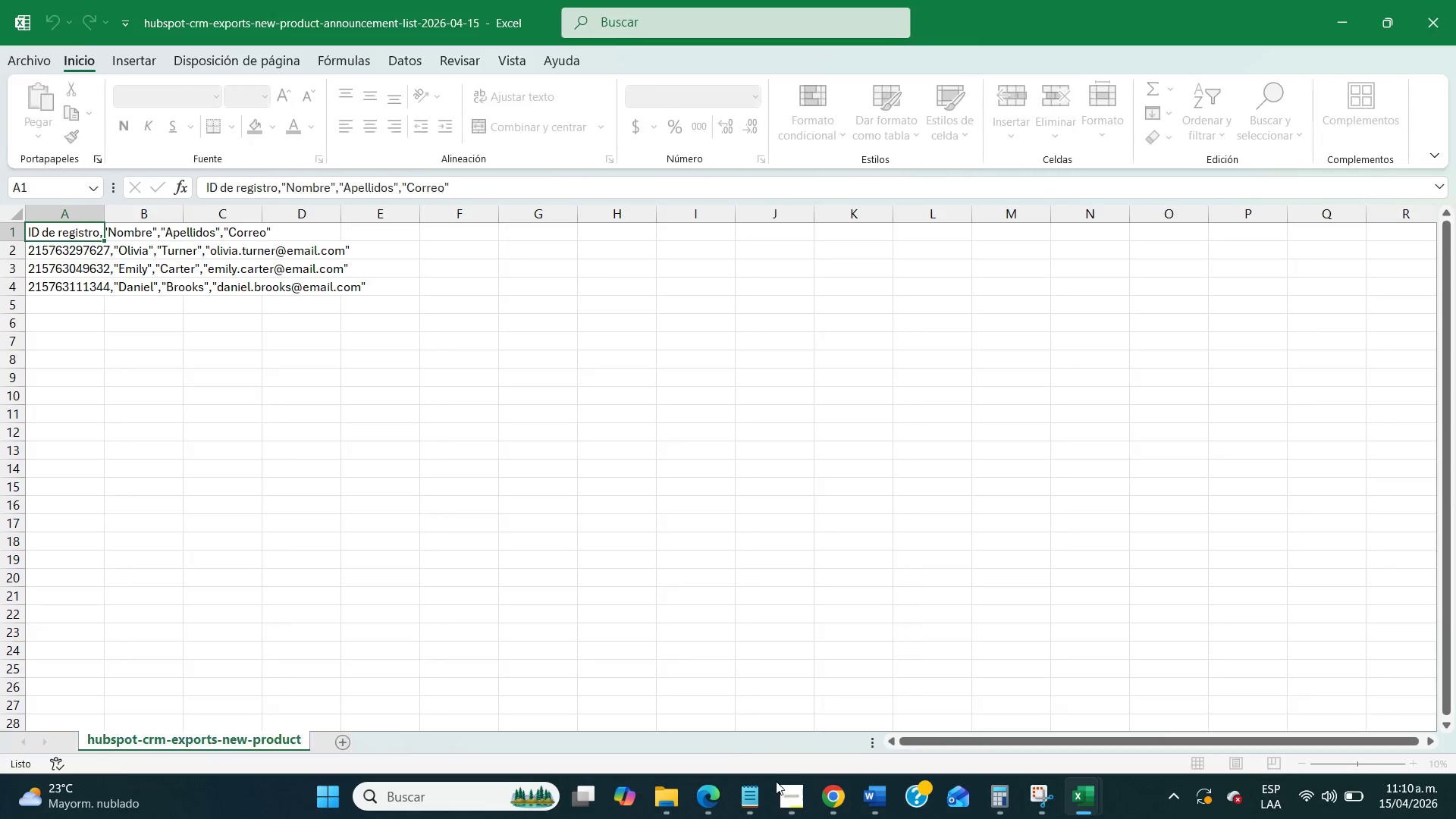 
left_click([780, 785])